 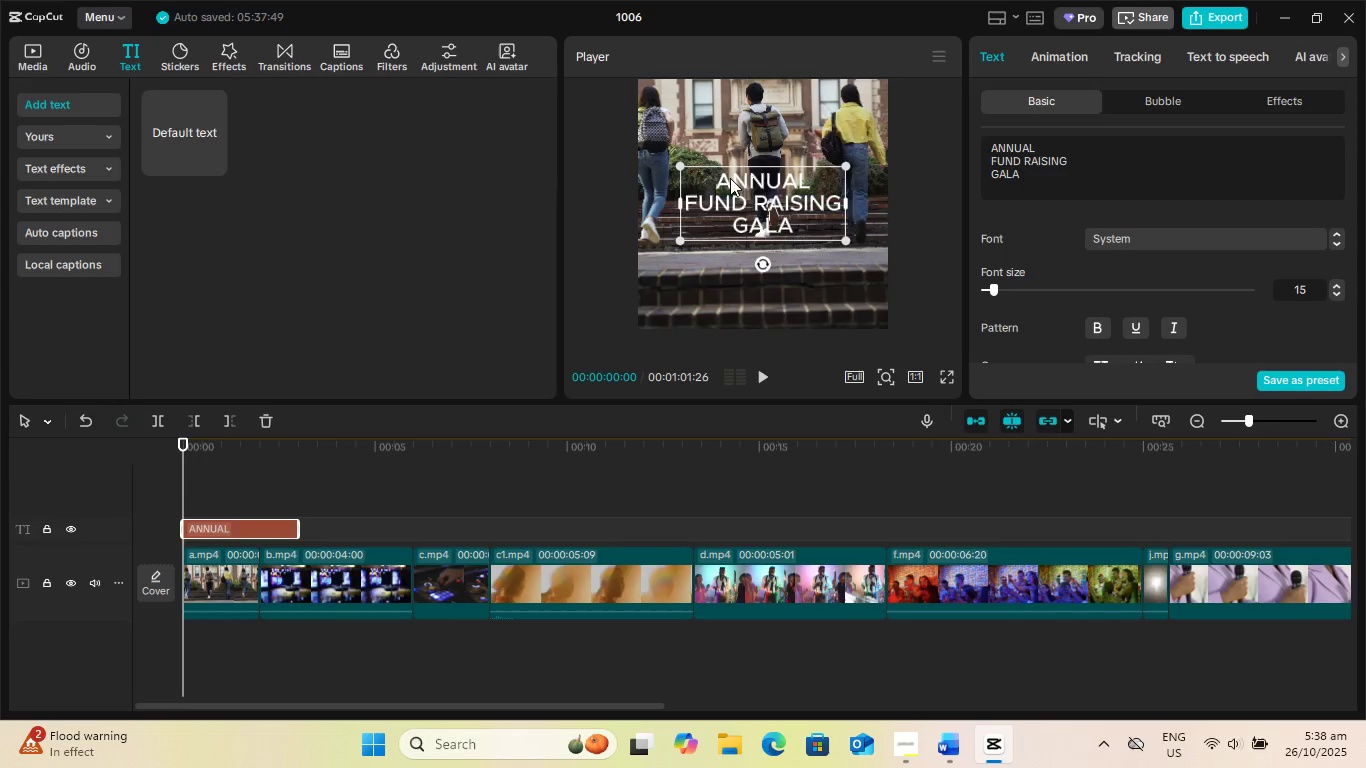 
left_click([994, 149])
 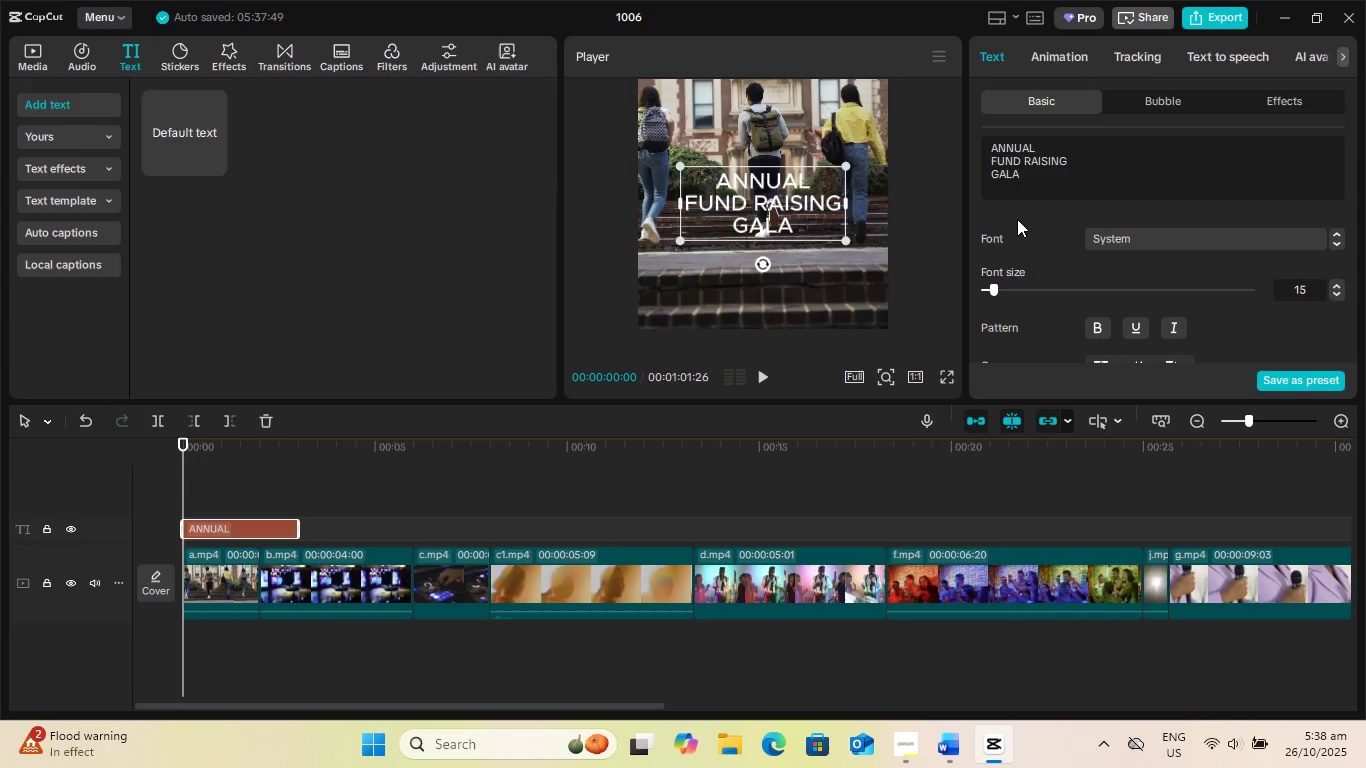 
type(UNIVERSITY)
 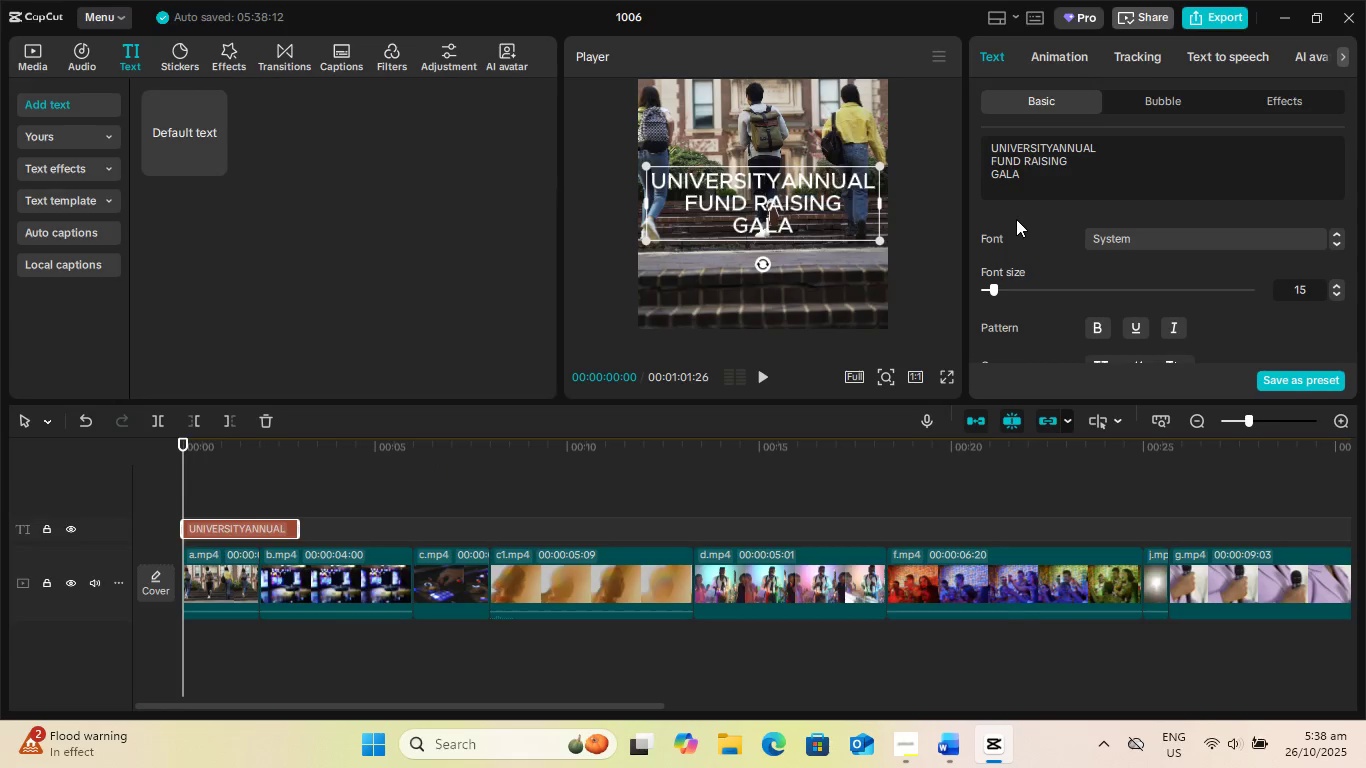 
key(Enter)
 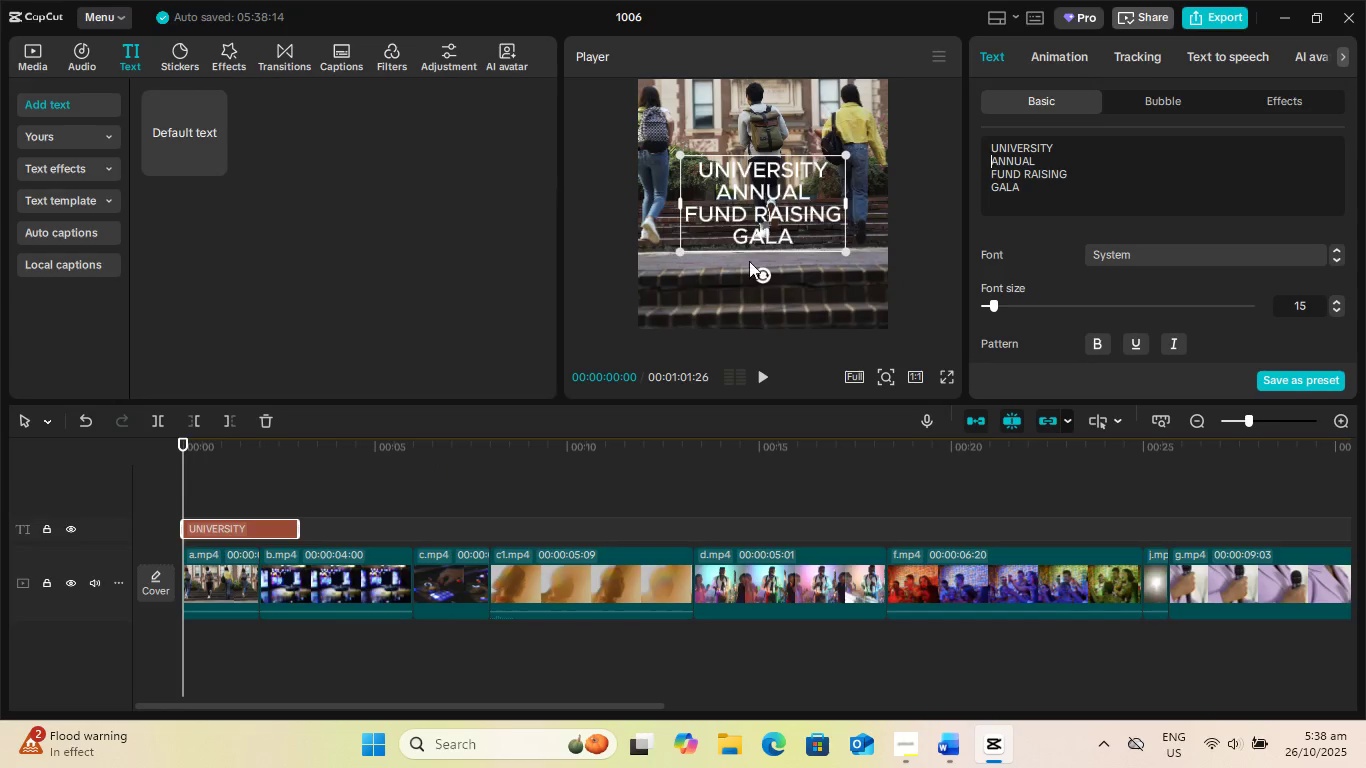 
left_click_drag(start_coordinate=[809, 196], to_coordinate=[811, 264])
 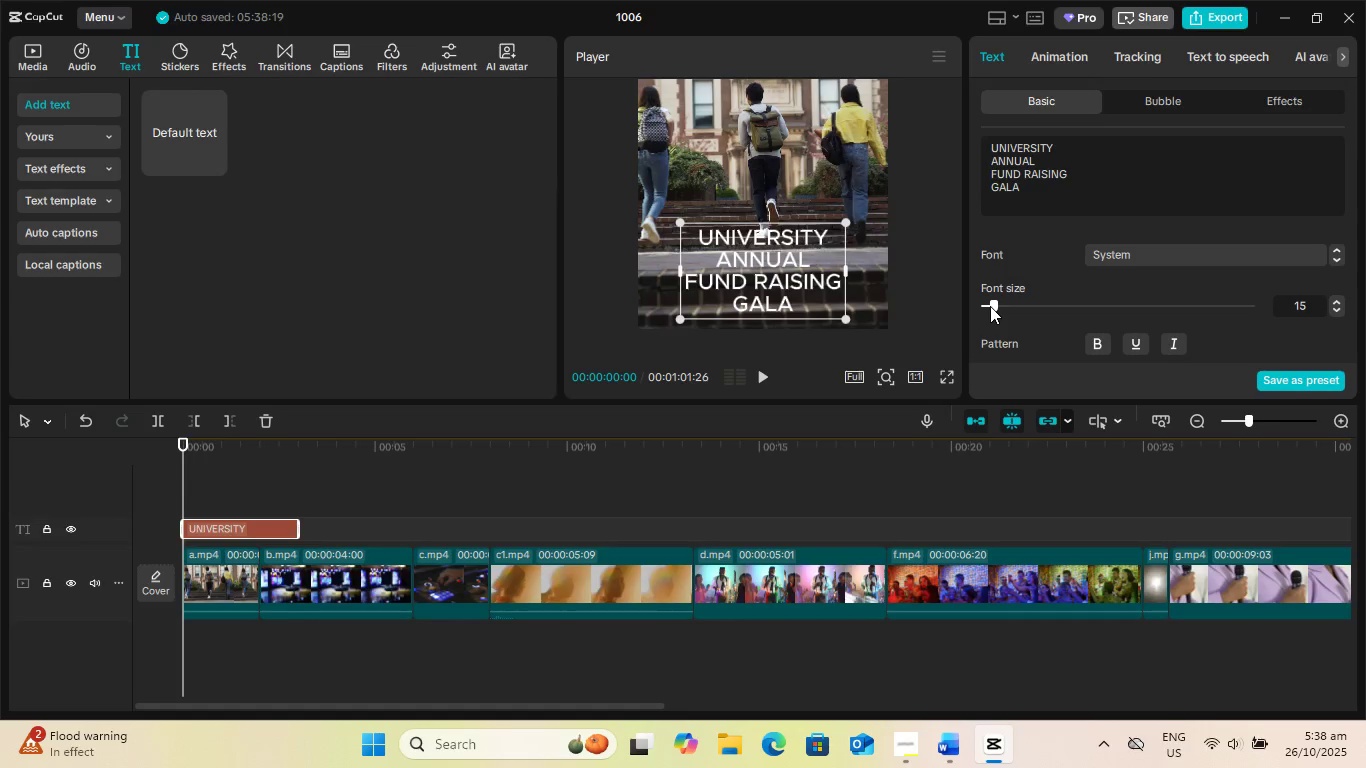 
wait(9.74)
 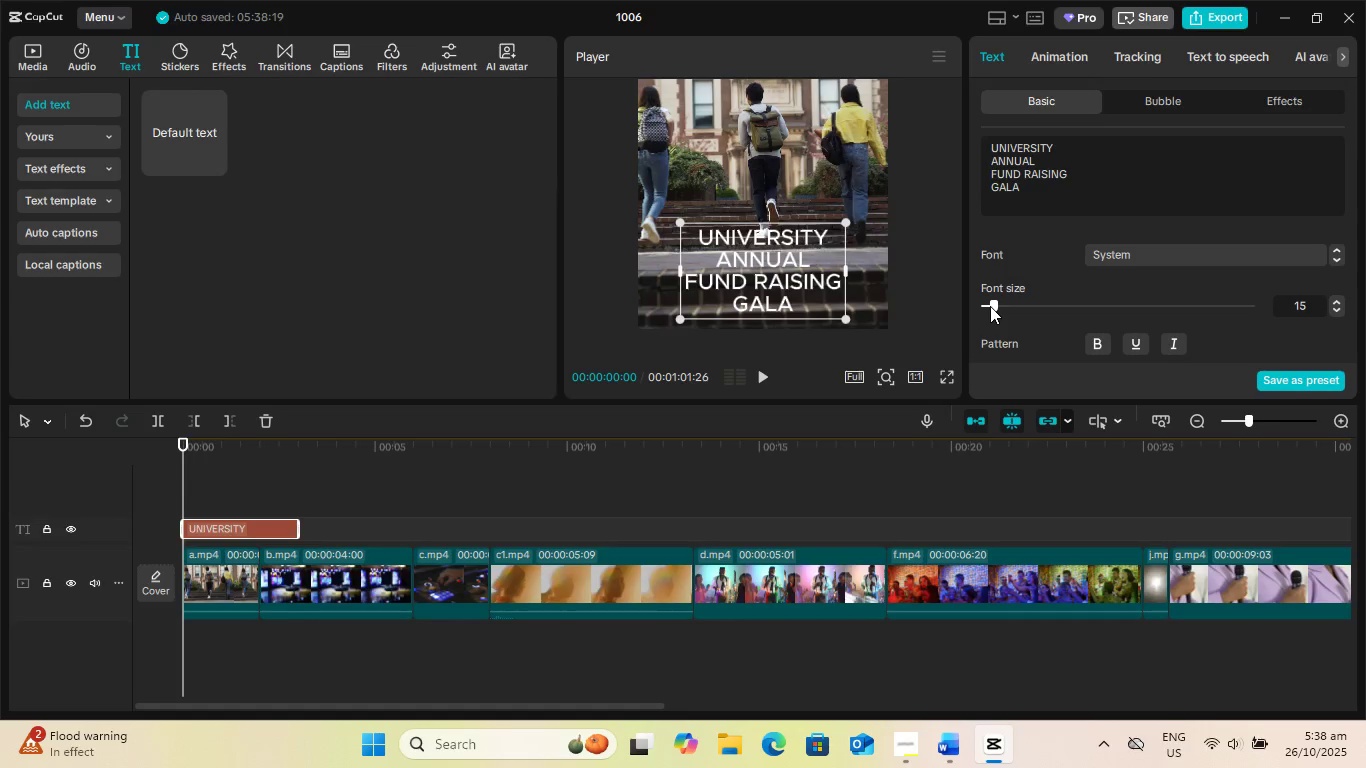 
left_click_drag(start_coordinate=[797, 269], to_coordinate=[795, 275])
 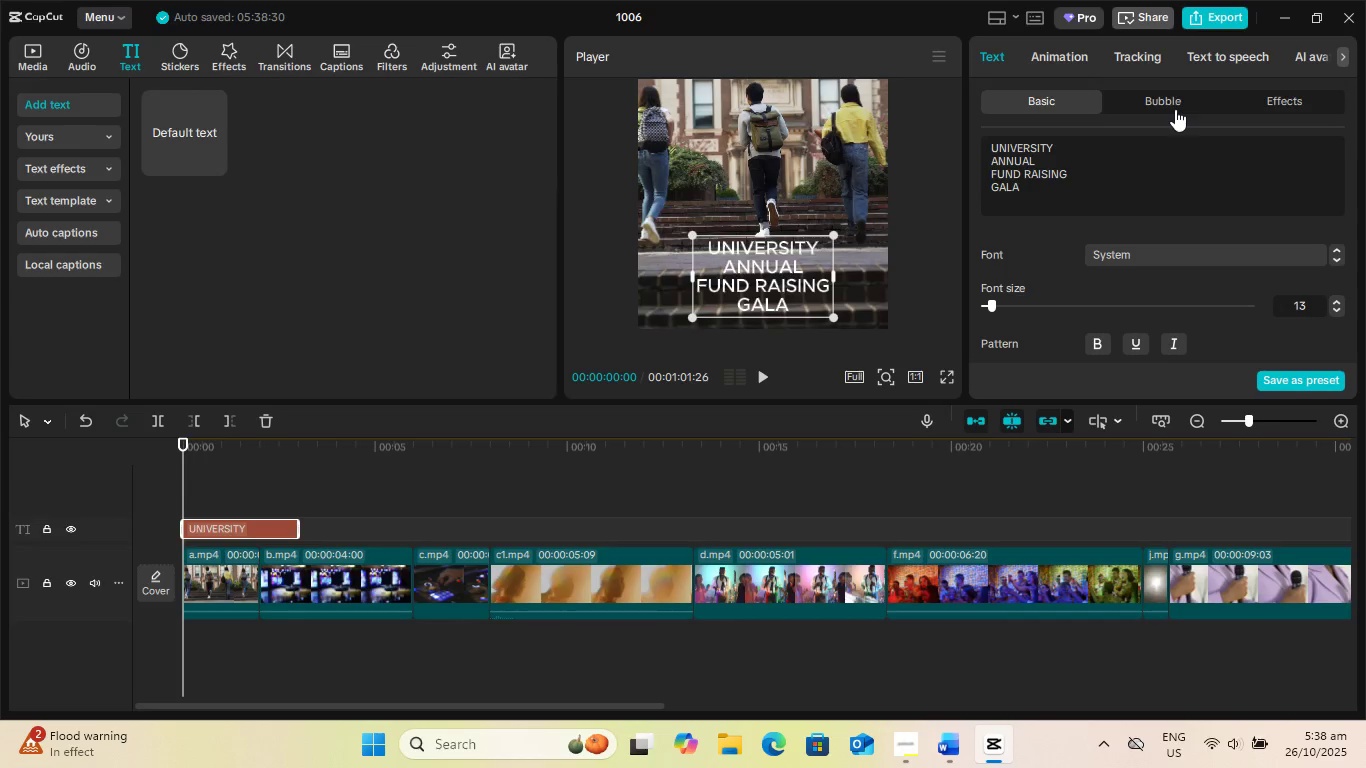 
left_click([1173, 107])
 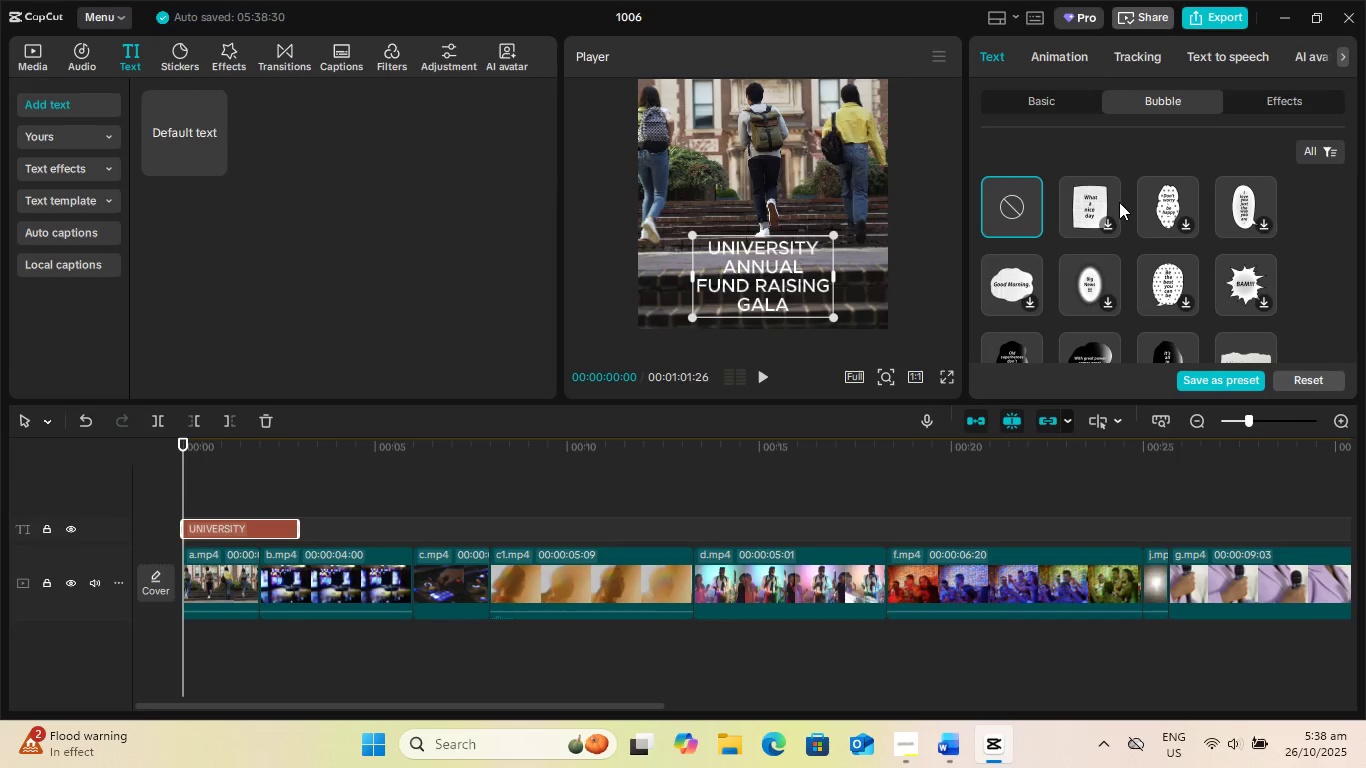 
scroll: coordinate [1229, 237], scroll_direction: down, amount: 3.0
 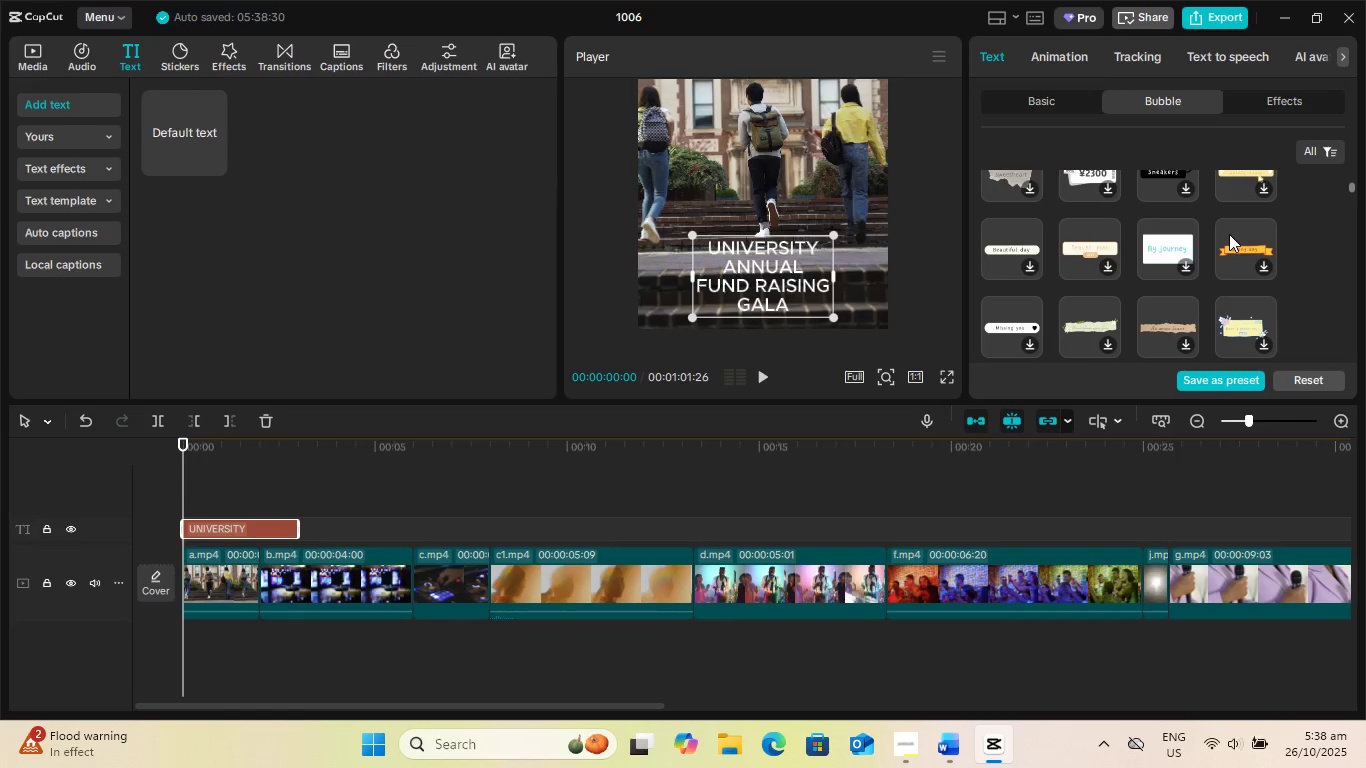 
scroll: coordinate [1234, 230], scroll_direction: up, amount: 11.0
 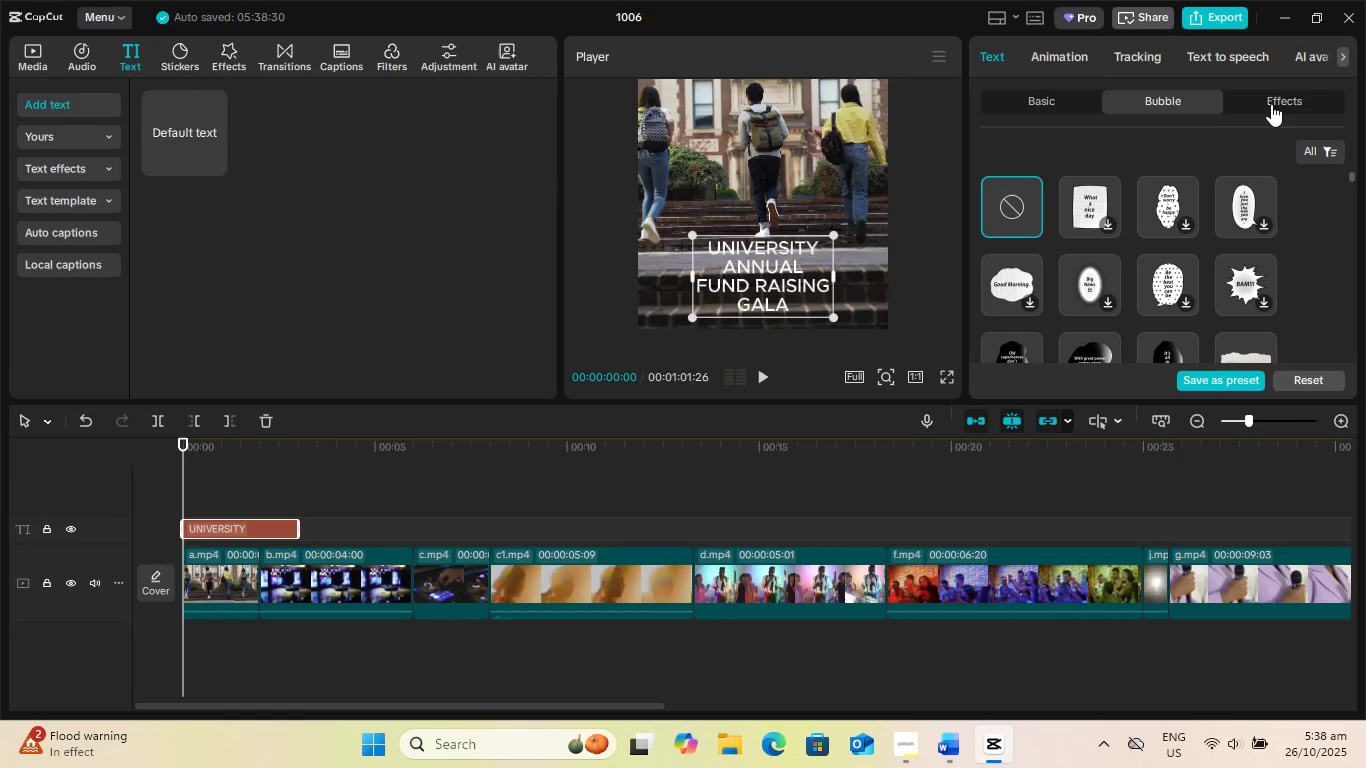 
left_click([1271, 104])
 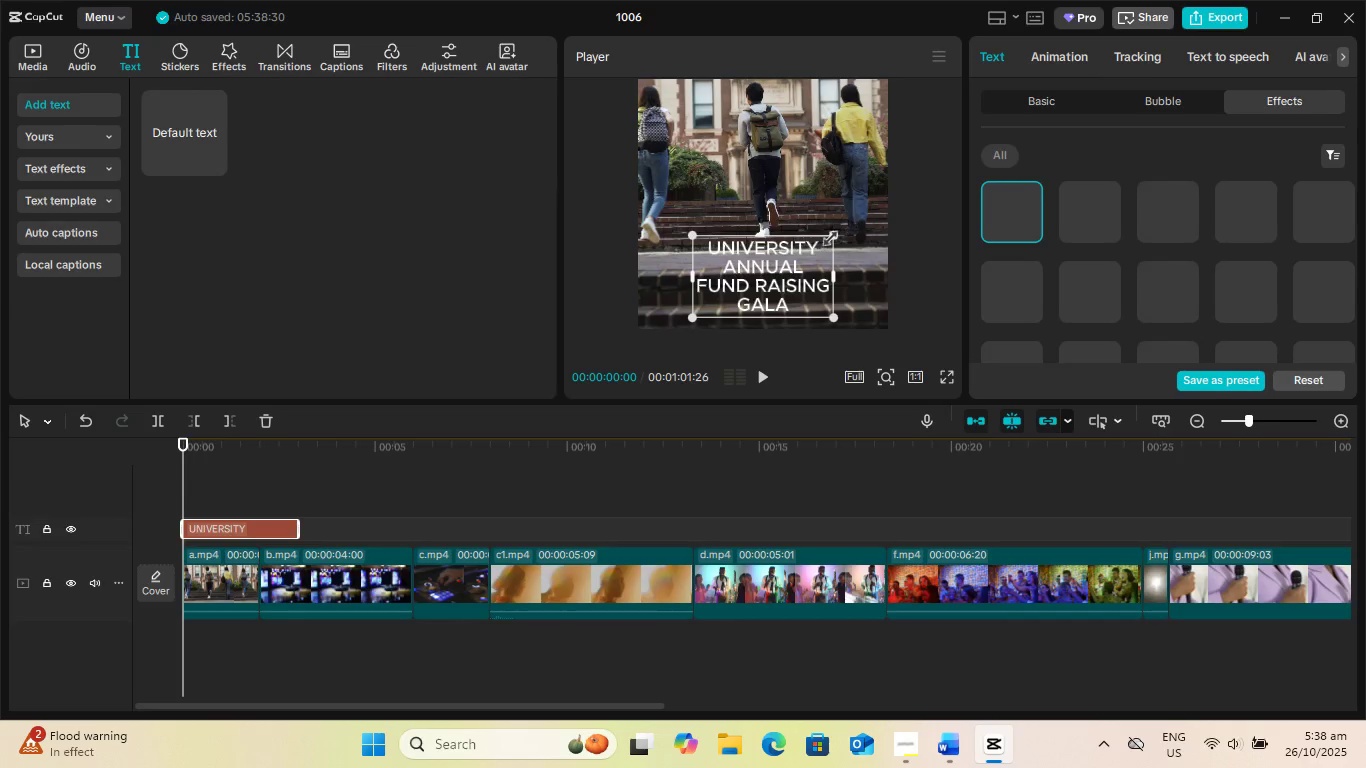 
wait(9.65)
 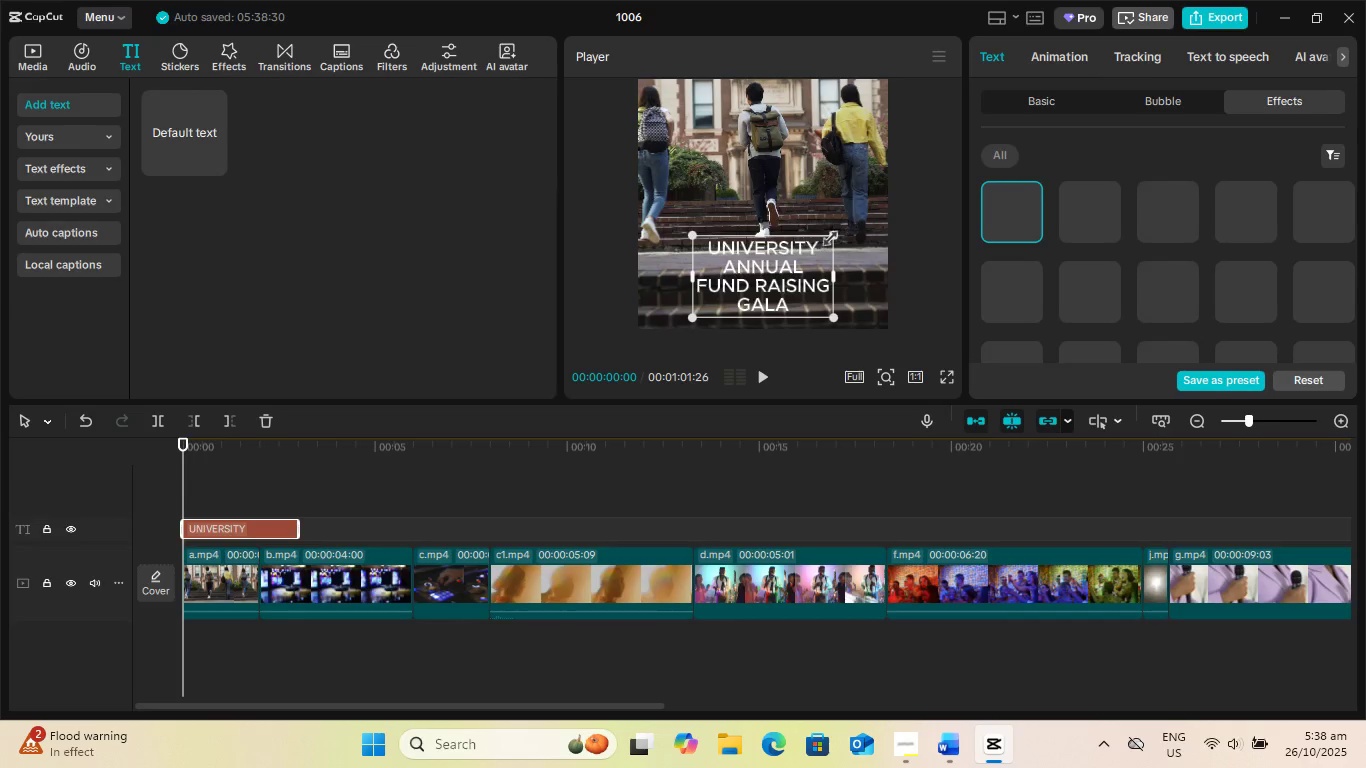 
scroll: coordinate [1188, 269], scroll_direction: down, amount: 2.0
 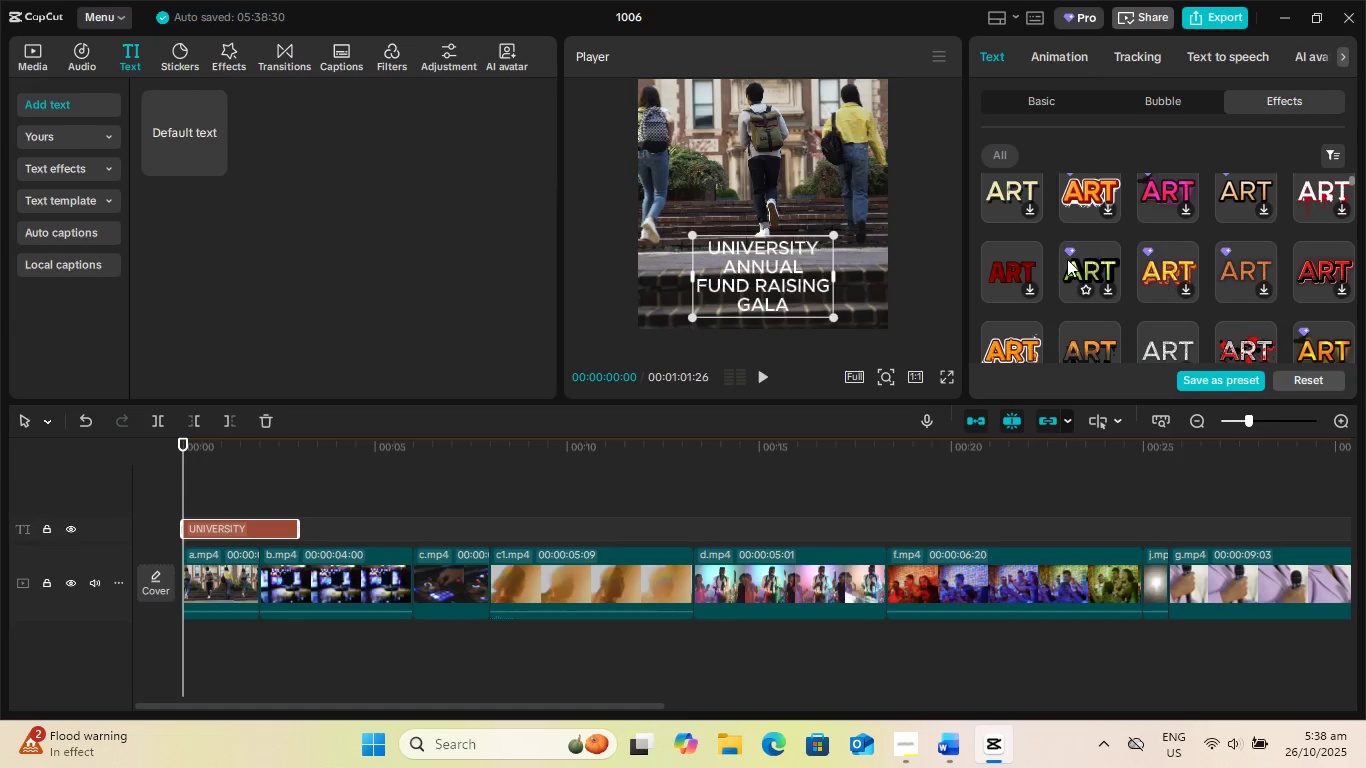 
scroll: coordinate [1111, 260], scroll_direction: up, amount: 1.0
 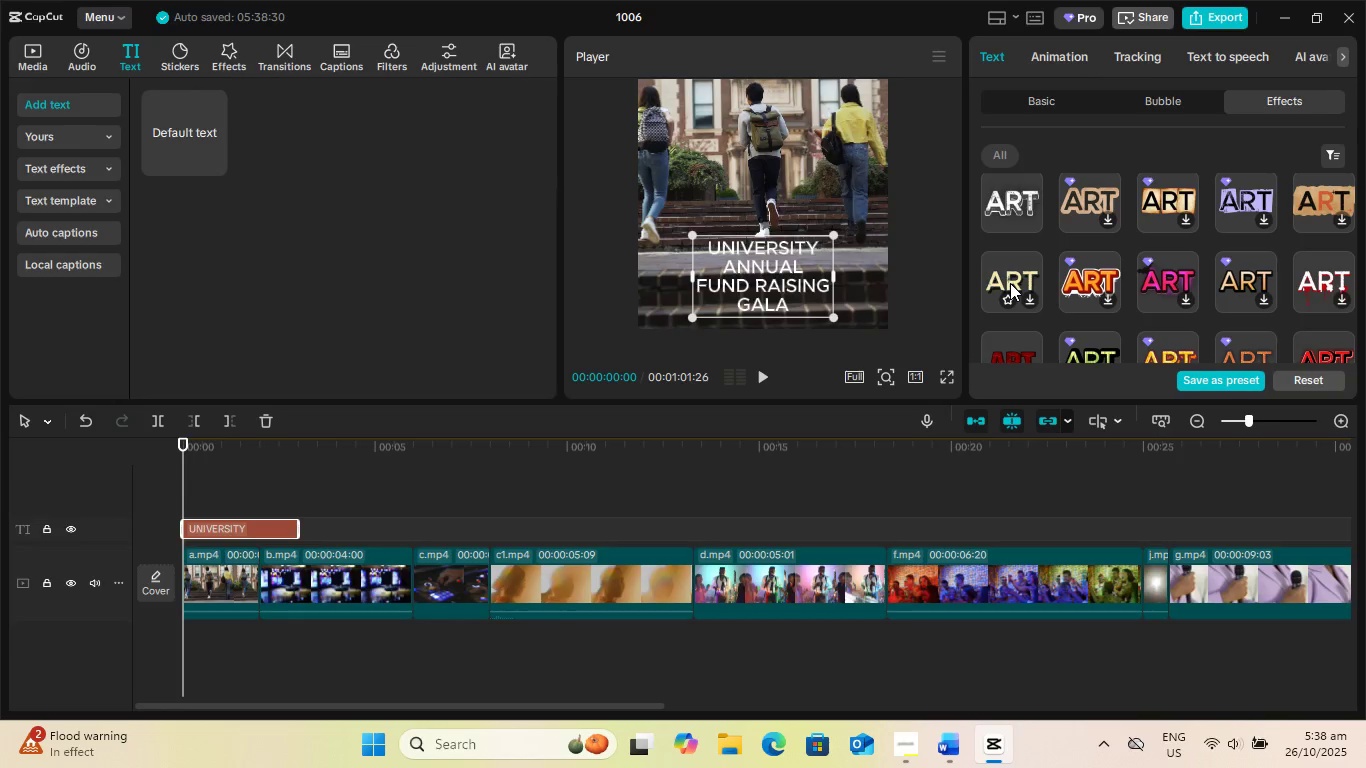 
left_click([1012, 277])
 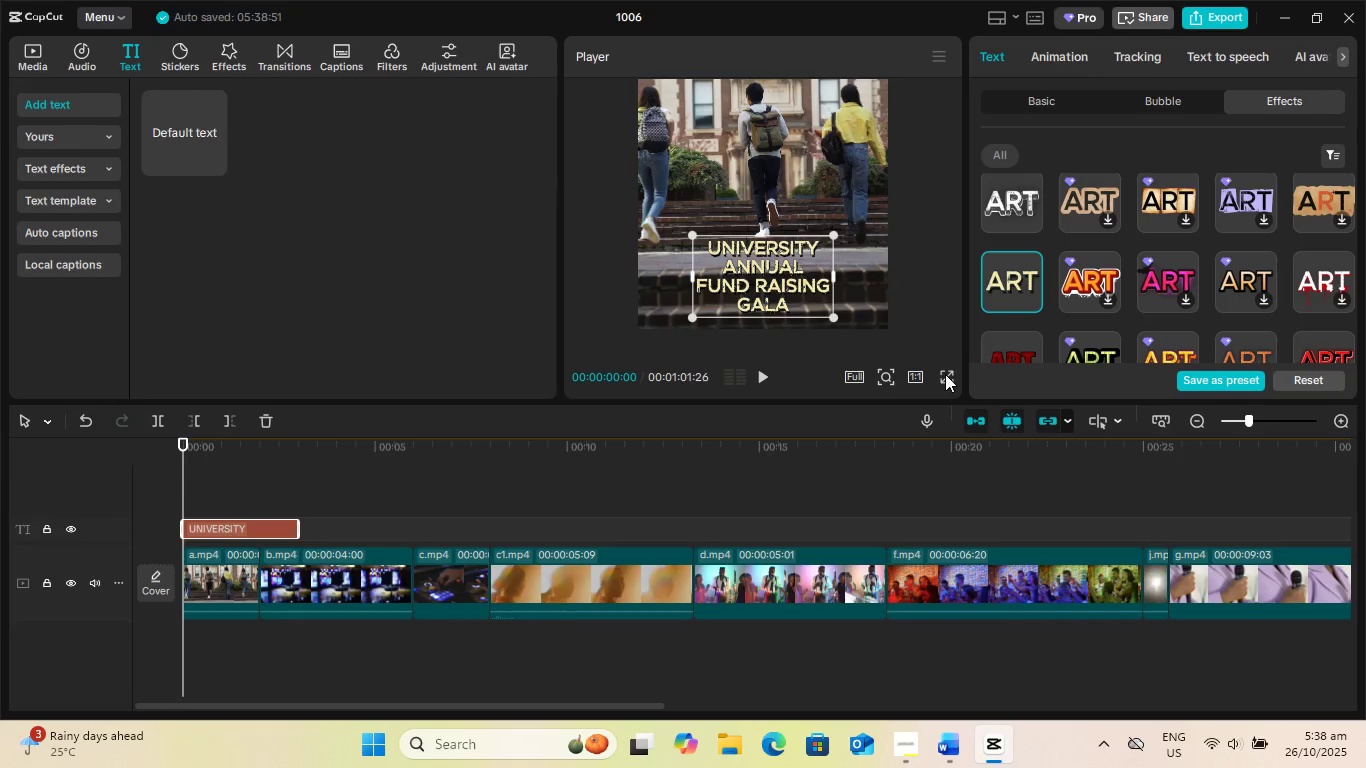 
wait(13.38)
 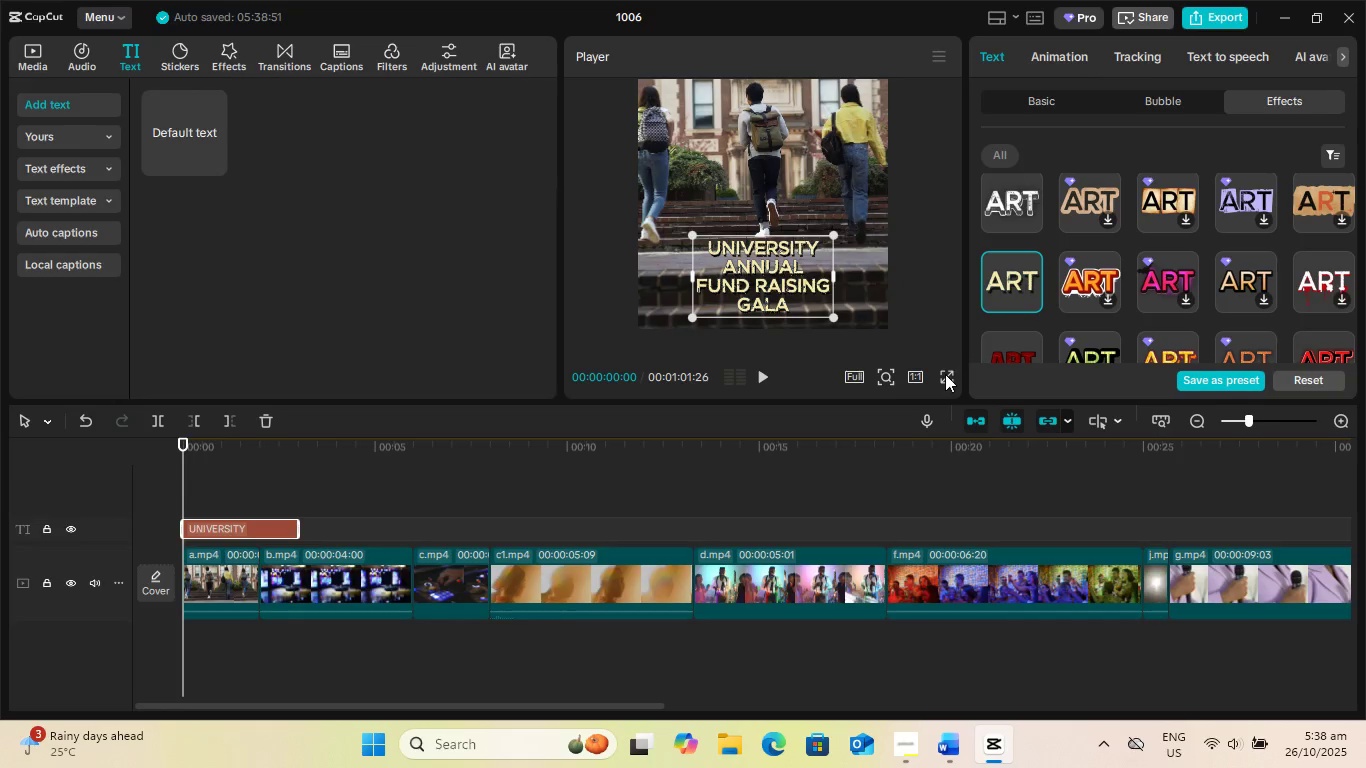 
key(Space)
 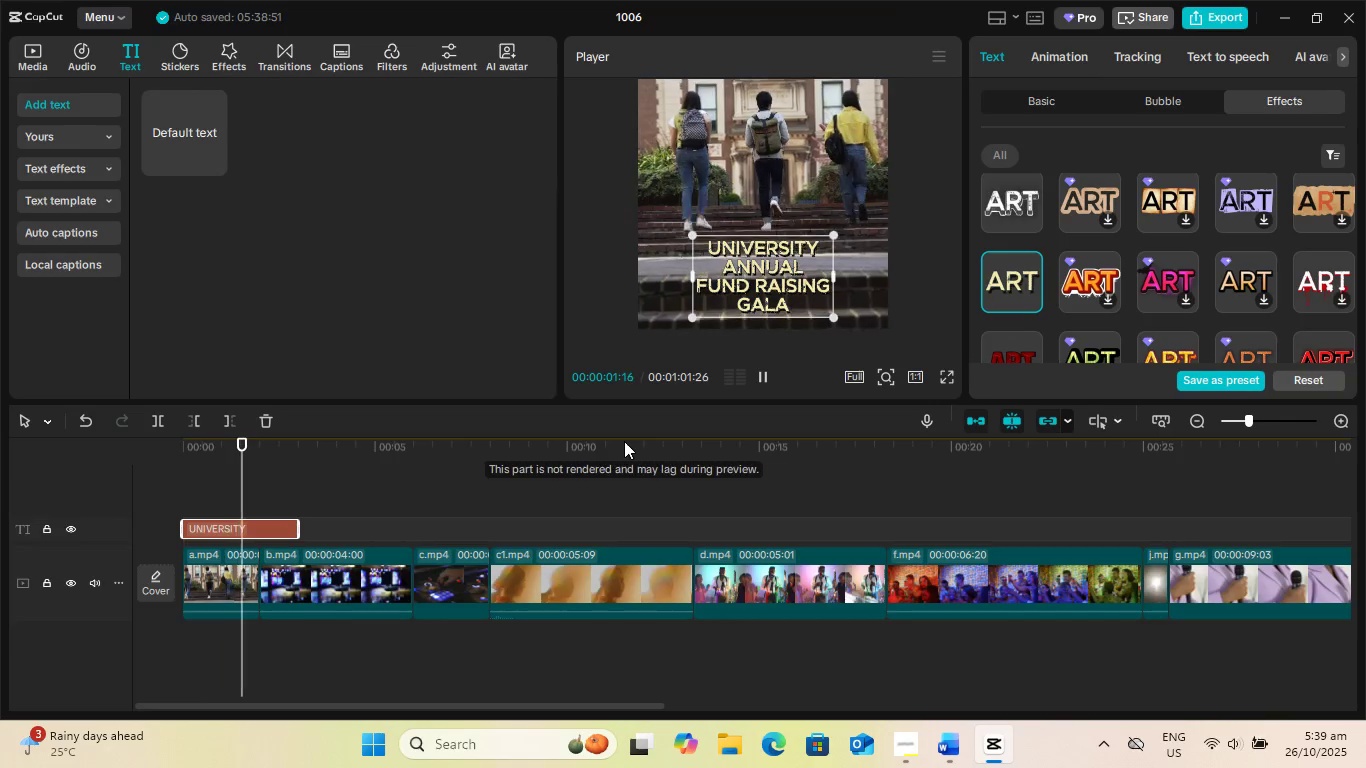 
key(Space)
 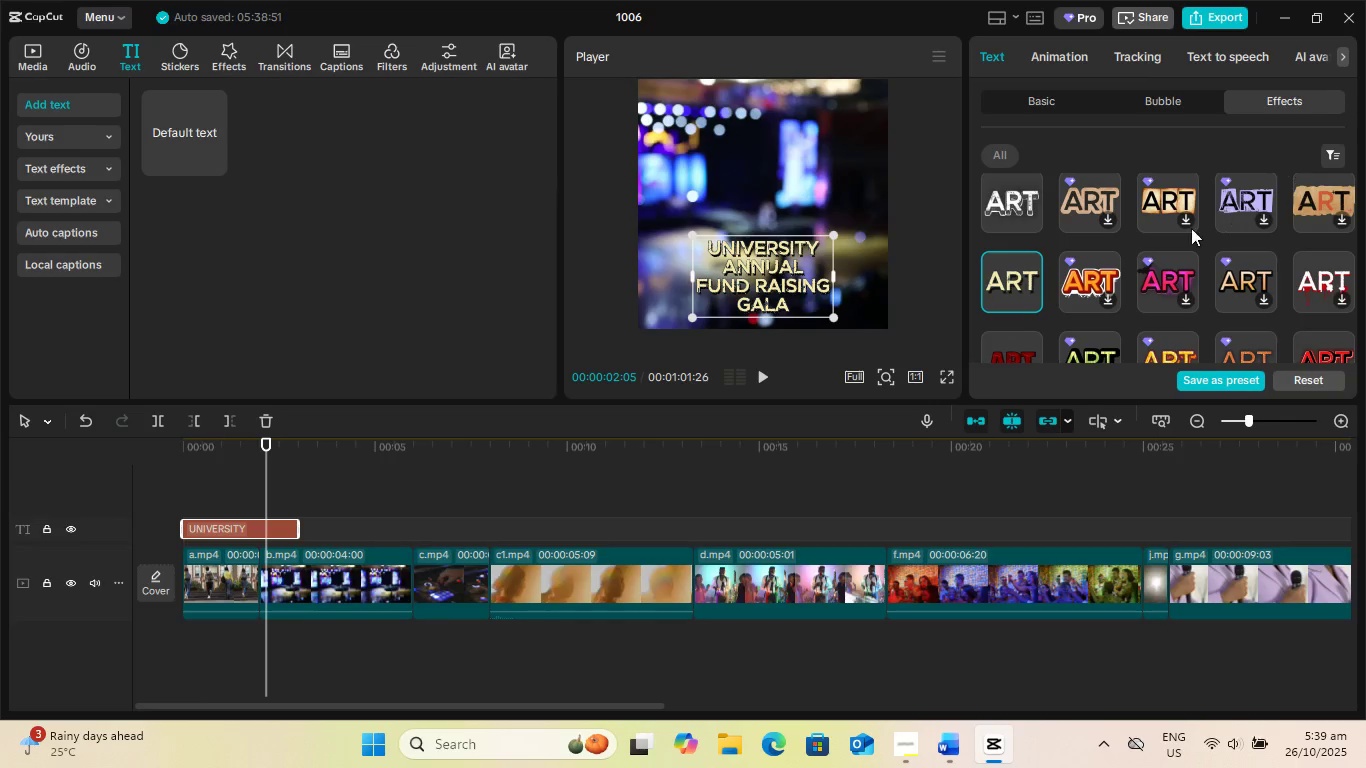 
scroll: coordinate [1180, 252], scroll_direction: down, amount: 1.0
 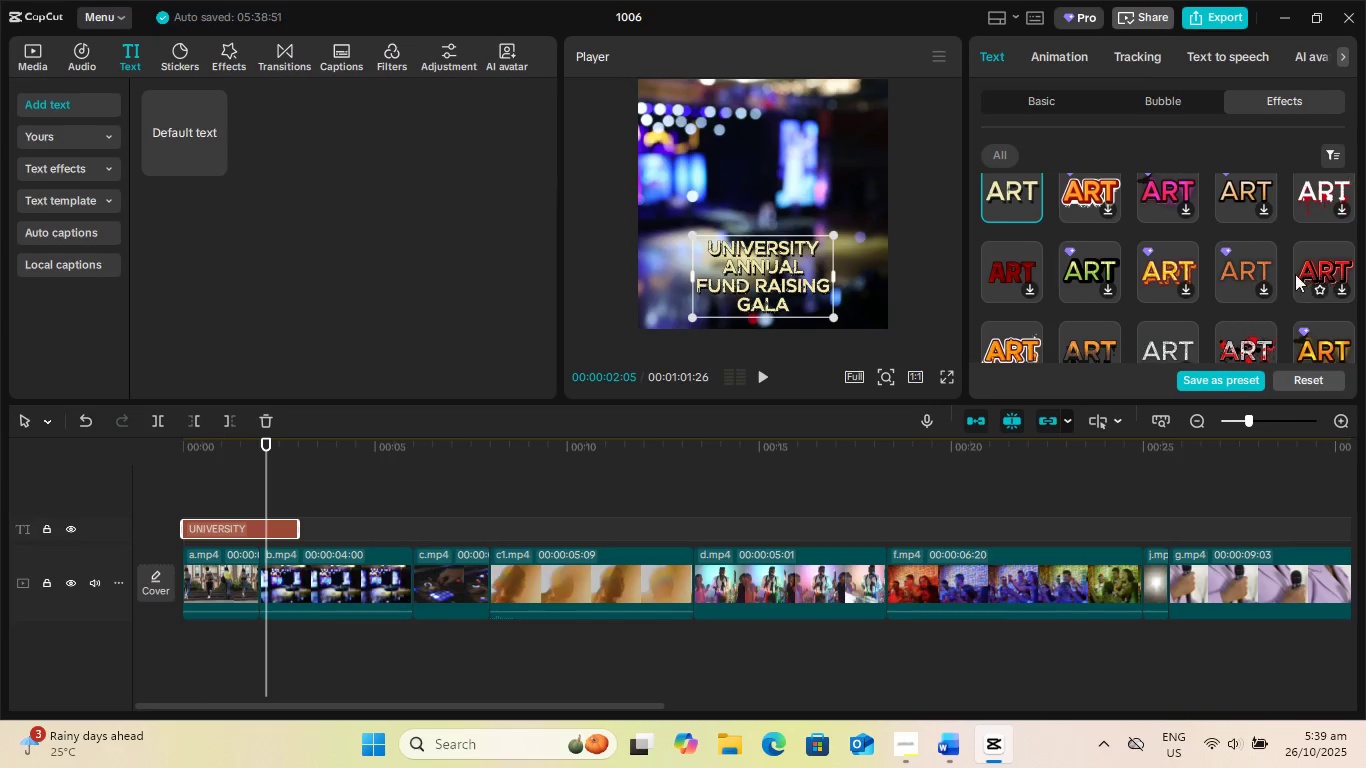 
scroll: coordinate [1165, 280], scroll_direction: none, amount: 0.0
 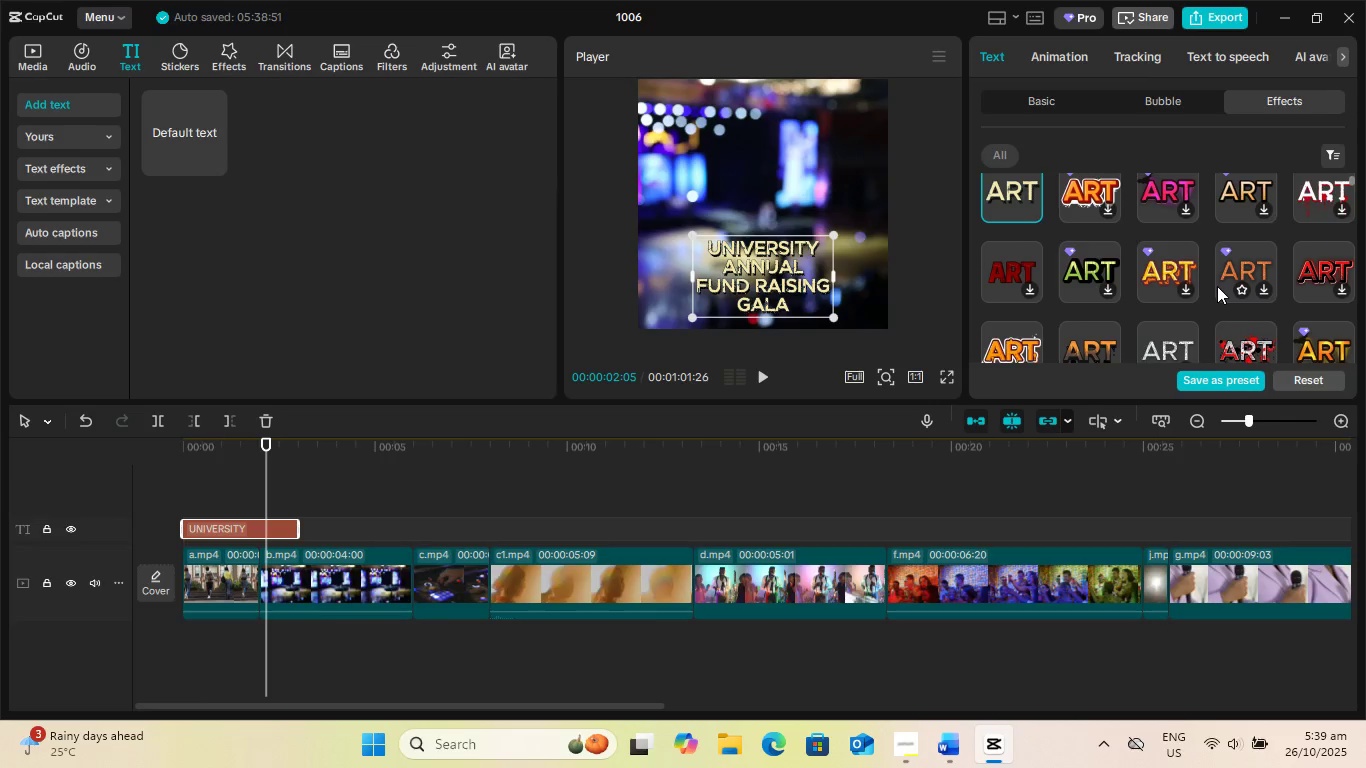 
scroll: coordinate [1216, 285], scroll_direction: up, amount: 1.0
 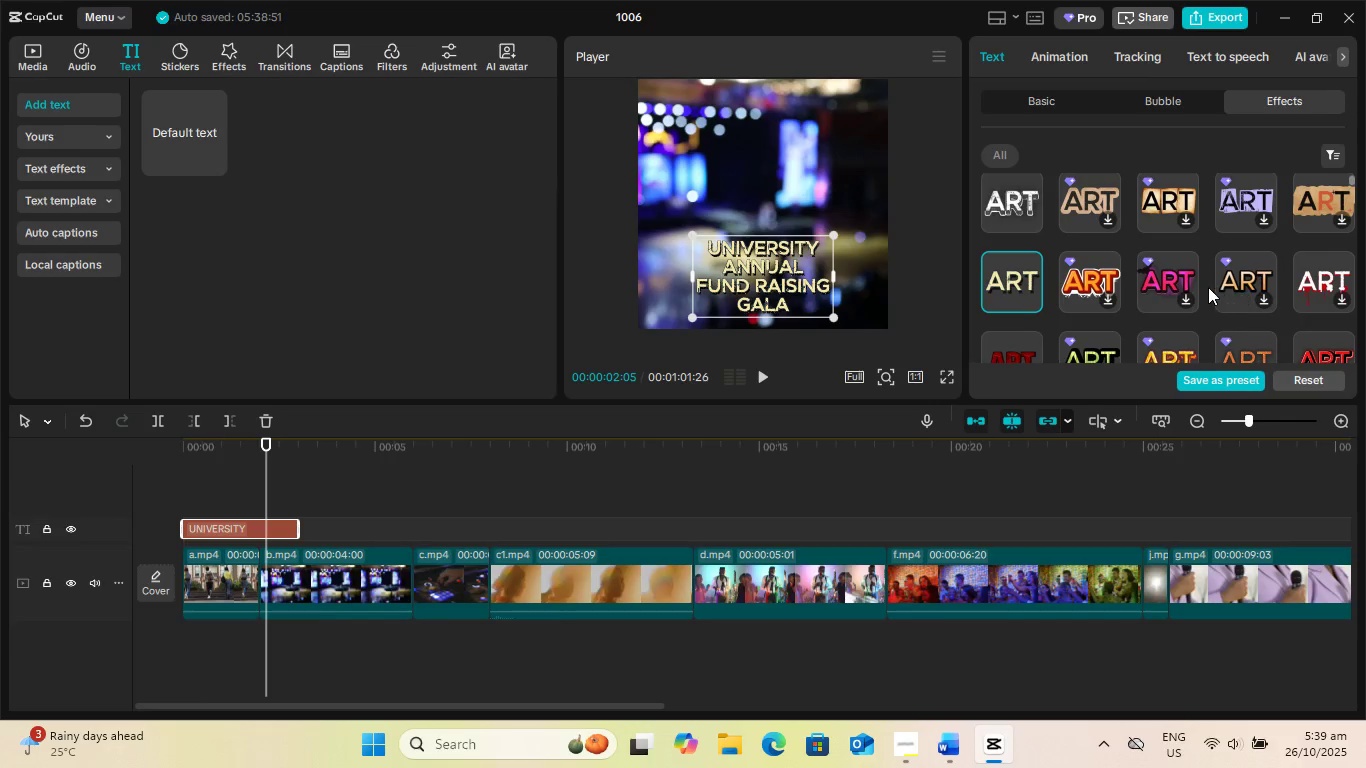 
scroll: coordinate [1206, 286], scroll_direction: down, amount: 6.0
 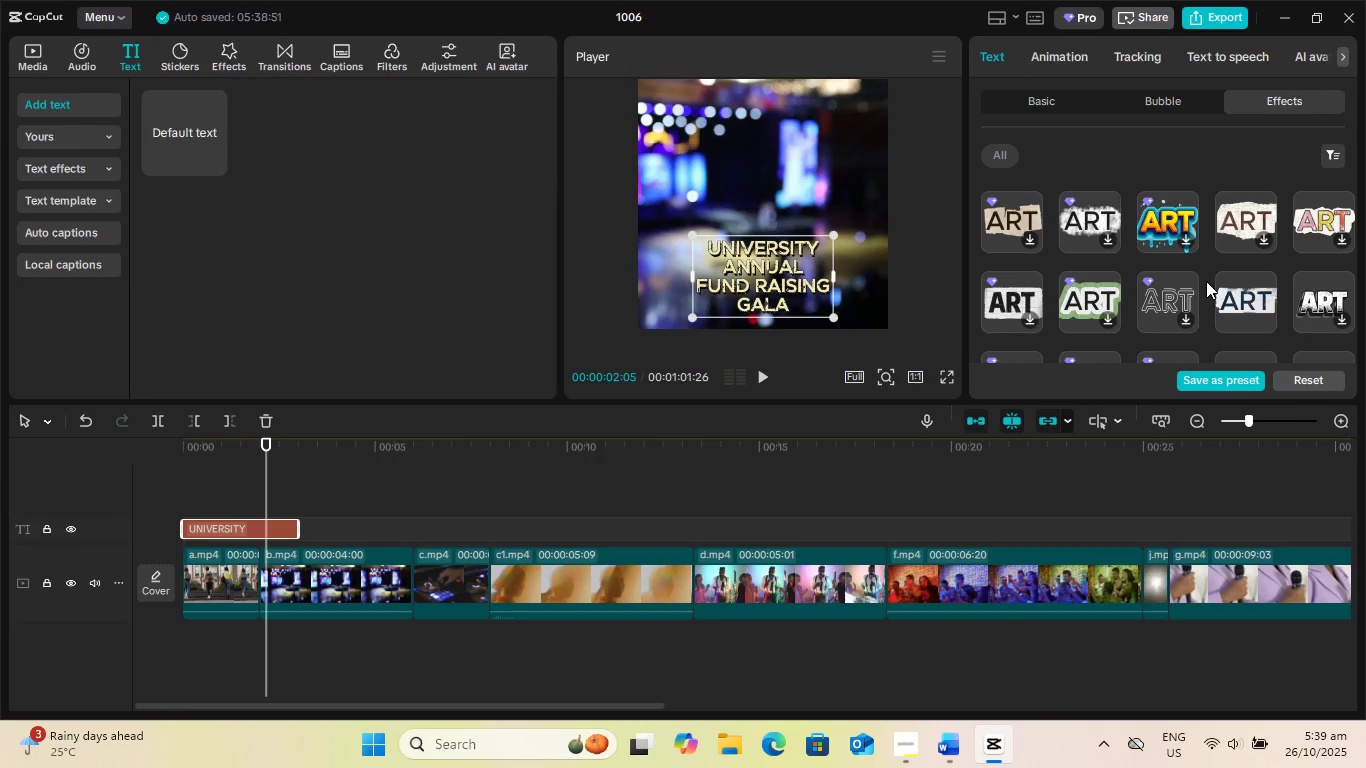 
scroll: coordinate [1183, 287], scroll_direction: up, amount: 5.0
 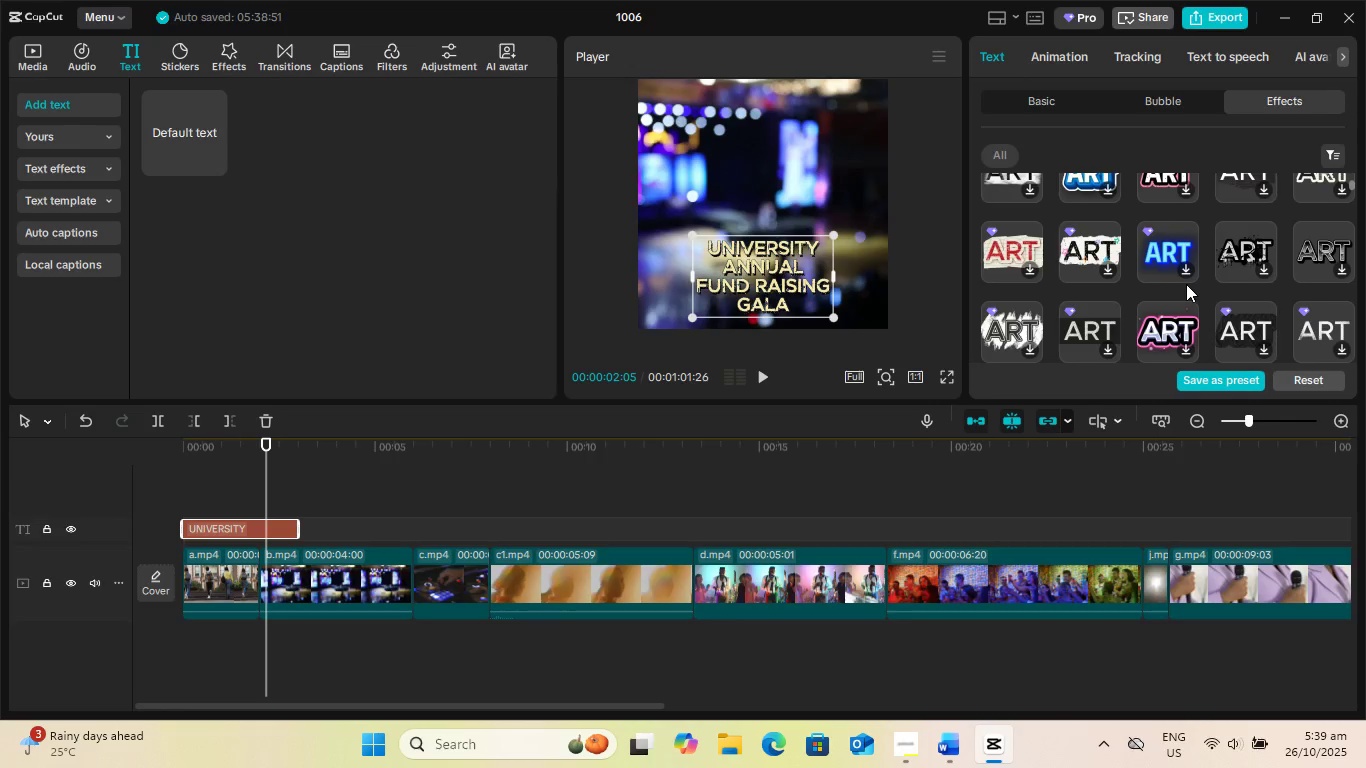 
scroll: coordinate [1186, 284], scroll_direction: down, amount: 2.0
 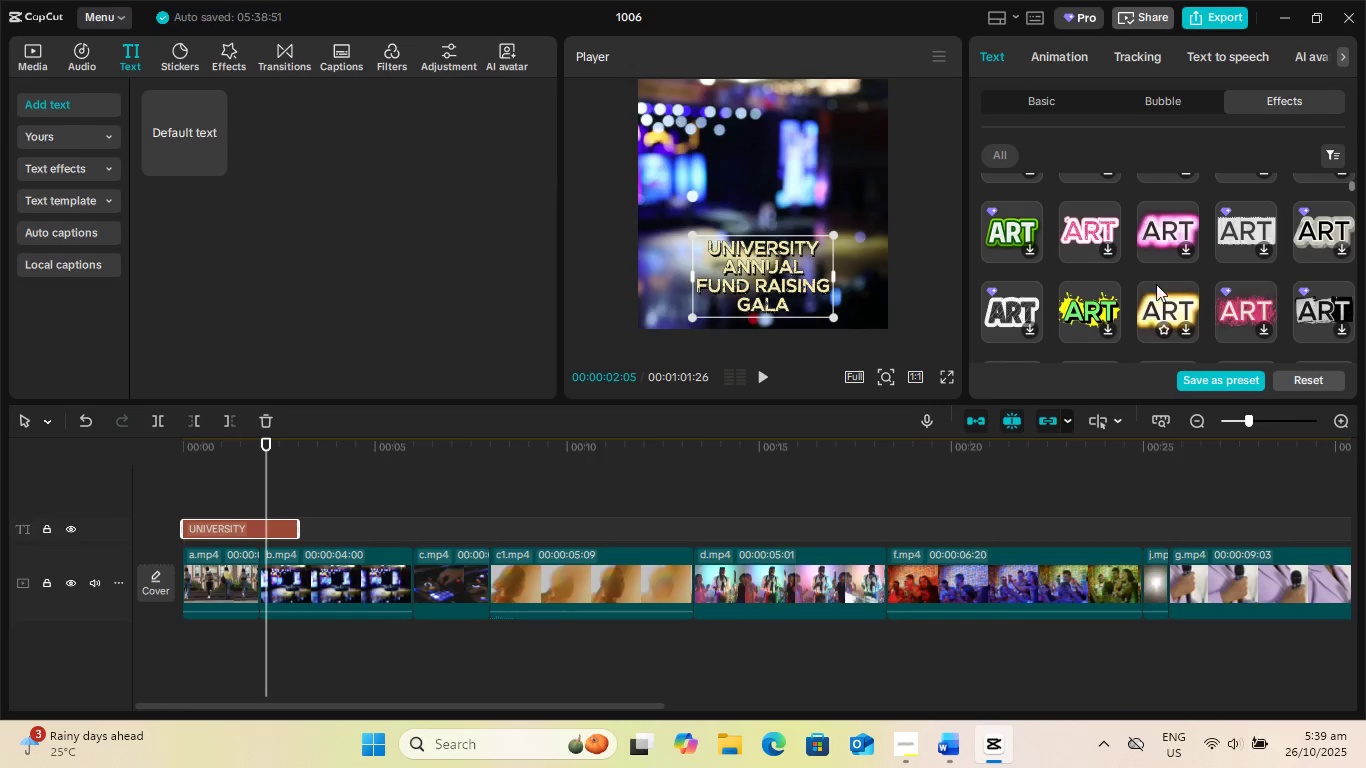 
scroll: coordinate [1073, 275], scroll_direction: up, amount: 2.0
 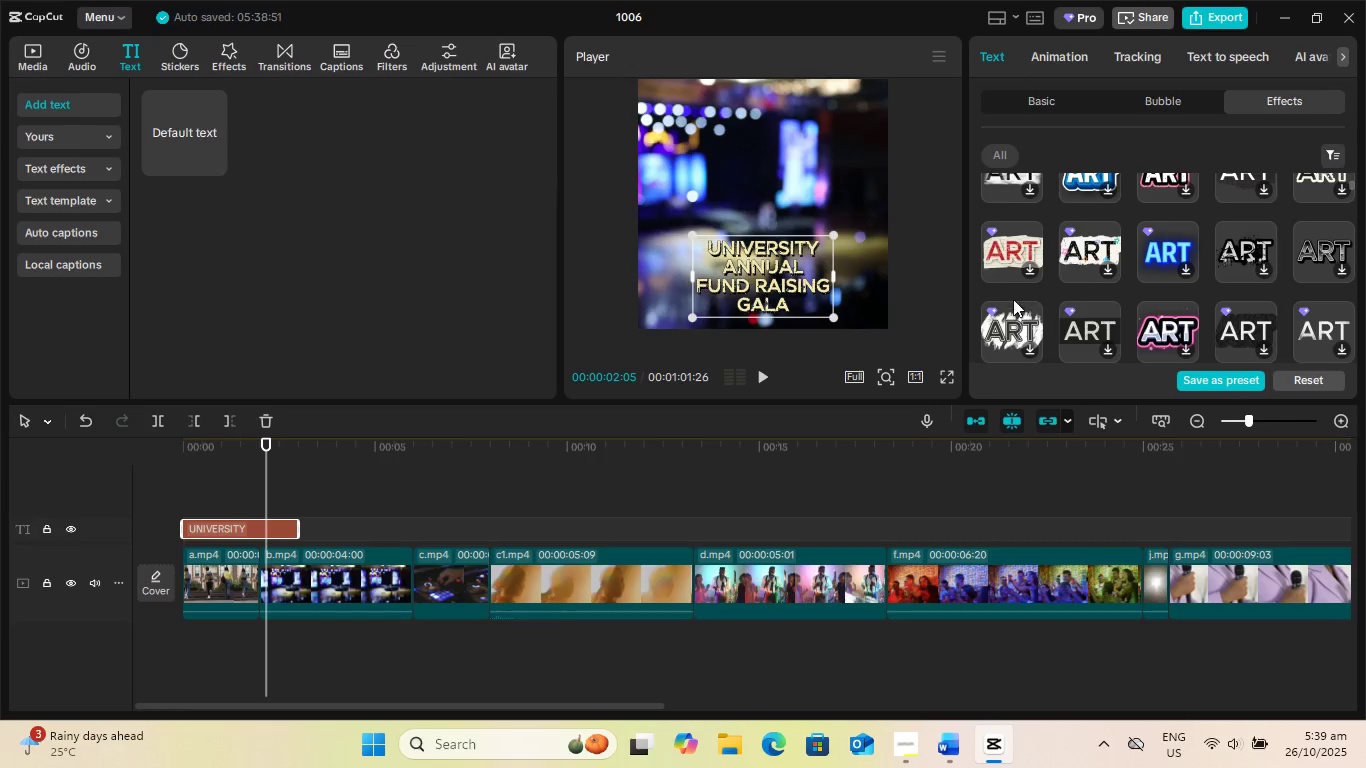 
scroll: coordinate [1012, 301], scroll_direction: none, amount: 0.0
 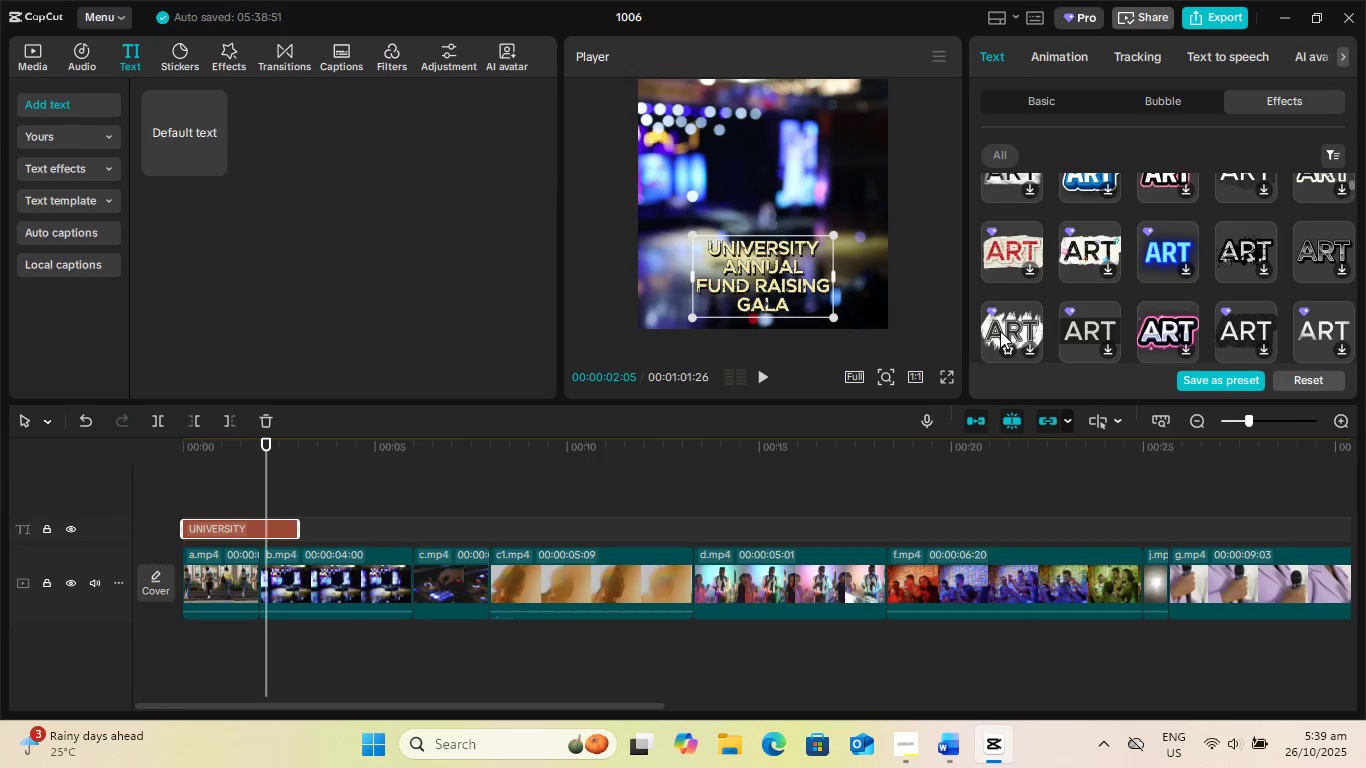 
left_click([1004, 332])
 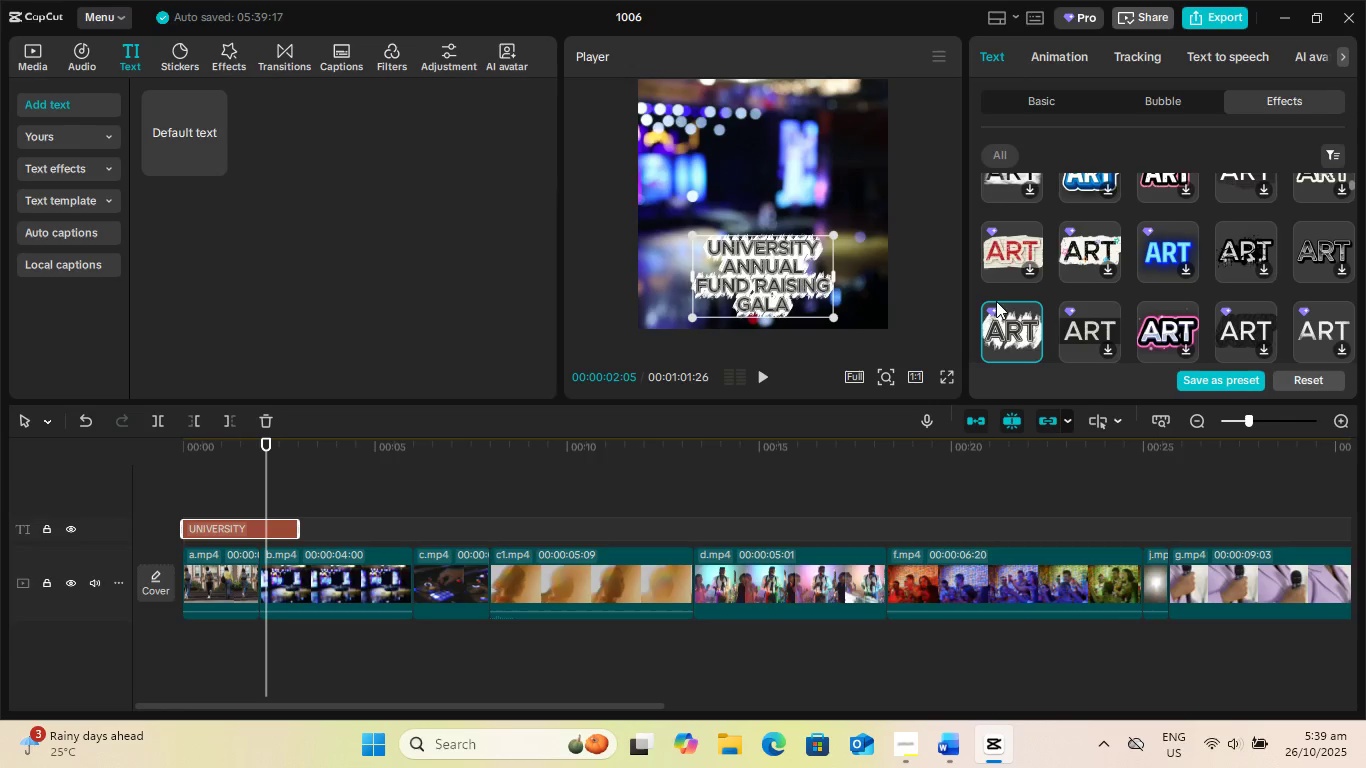 
scroll: coordinate [1062, 290], scroll_direction: down, amount: 3.0
 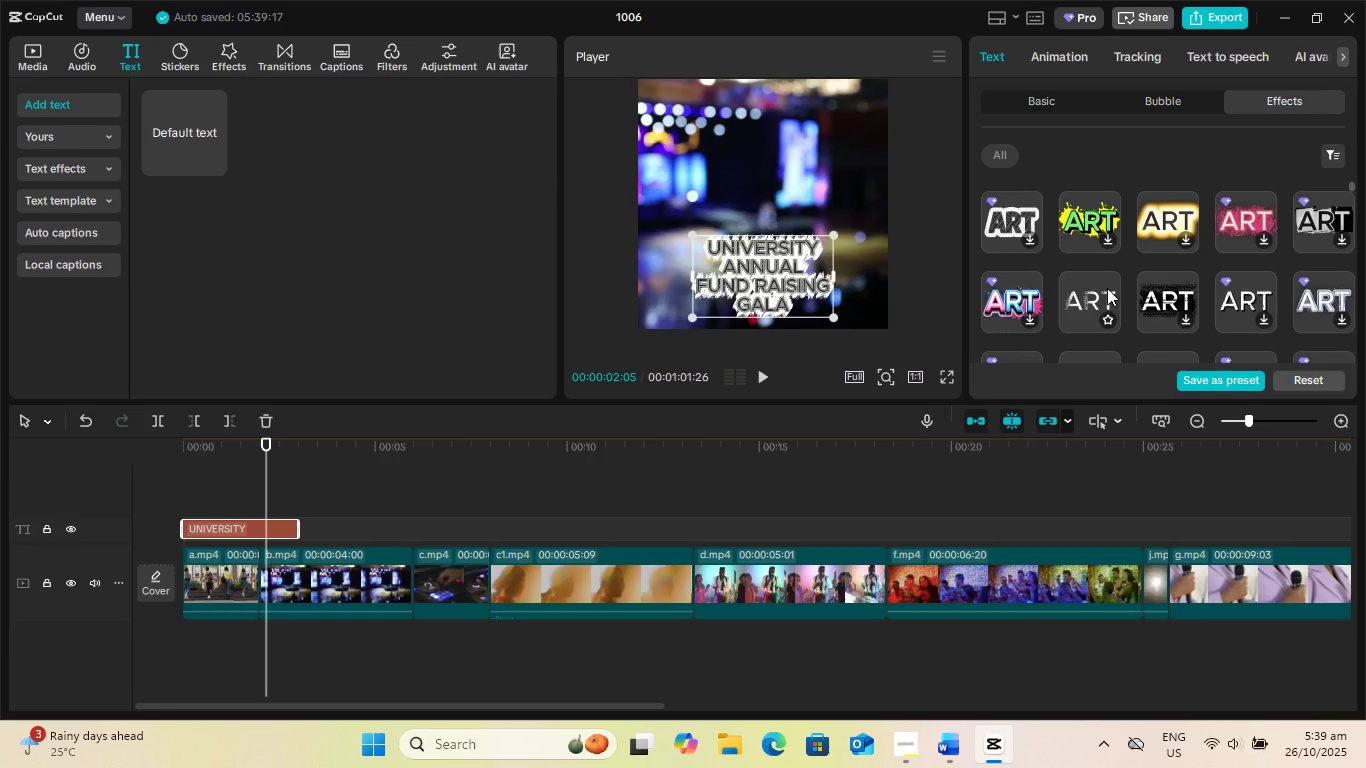 
left_click([1103, 290])
 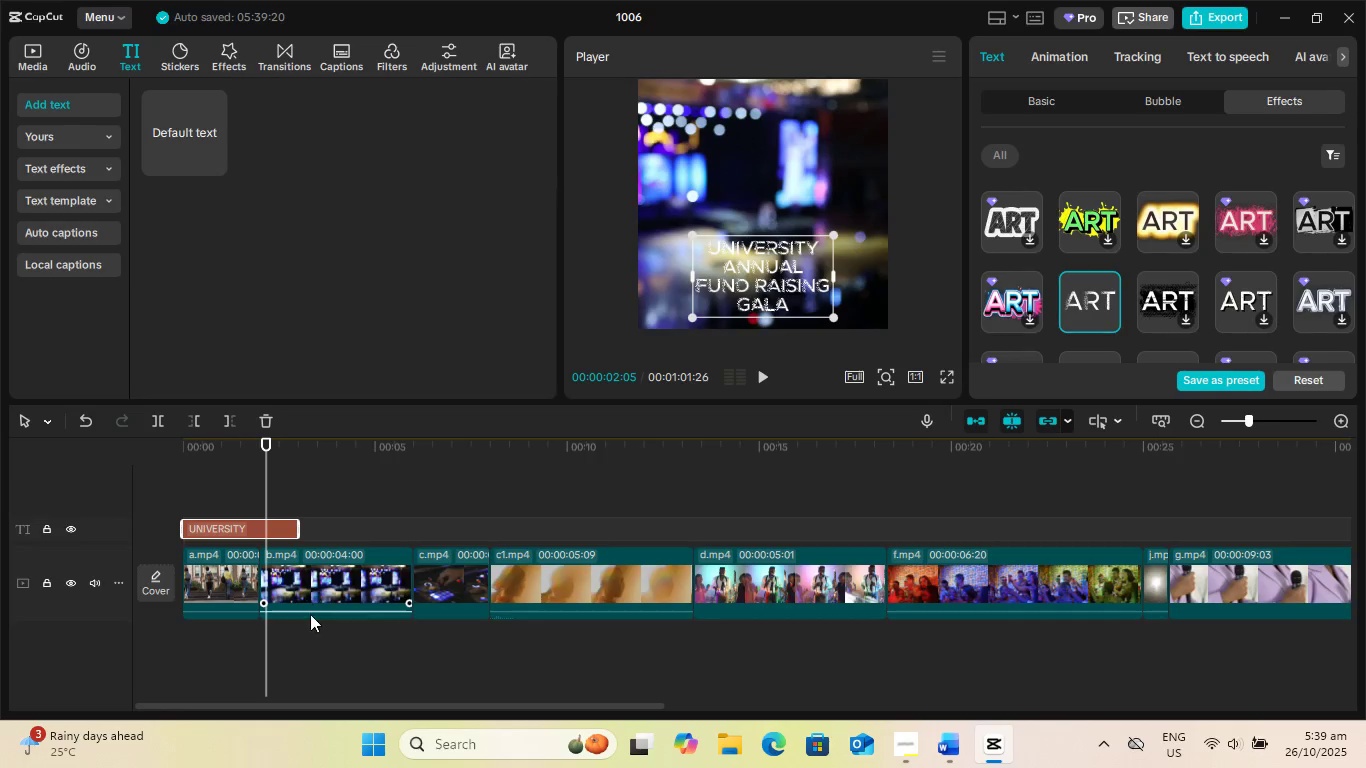 
left_click_drag(start_coordinate=[266, 634], to_coordinate=[150, 626])
 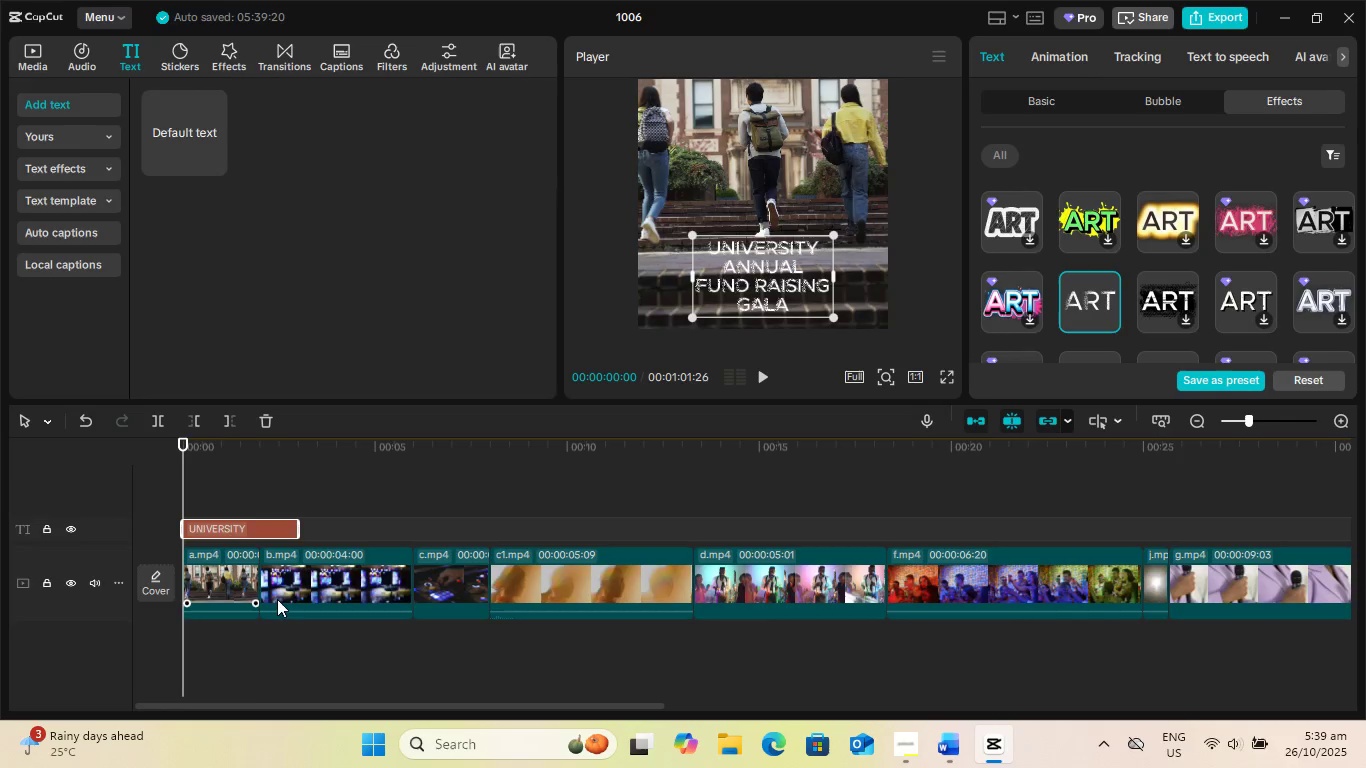 
key(Space)
 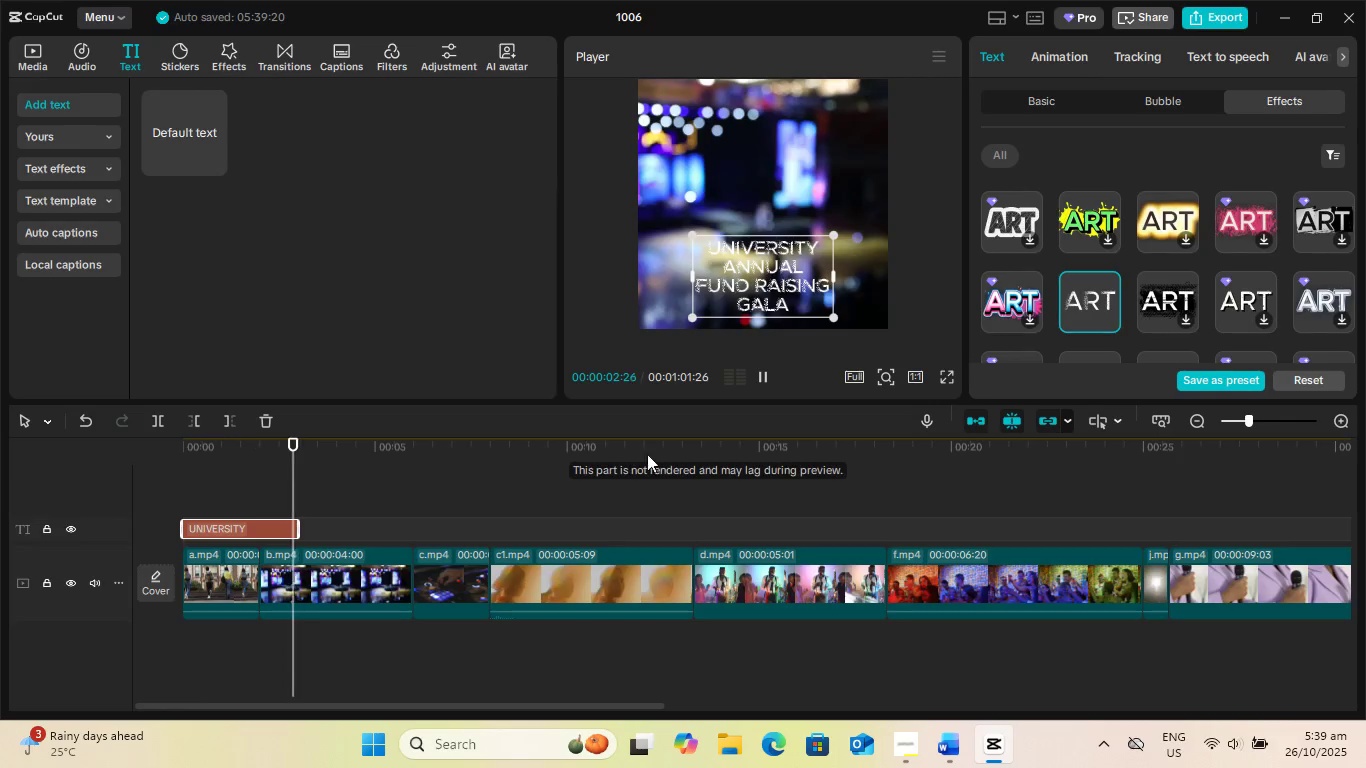 
key(Space)
 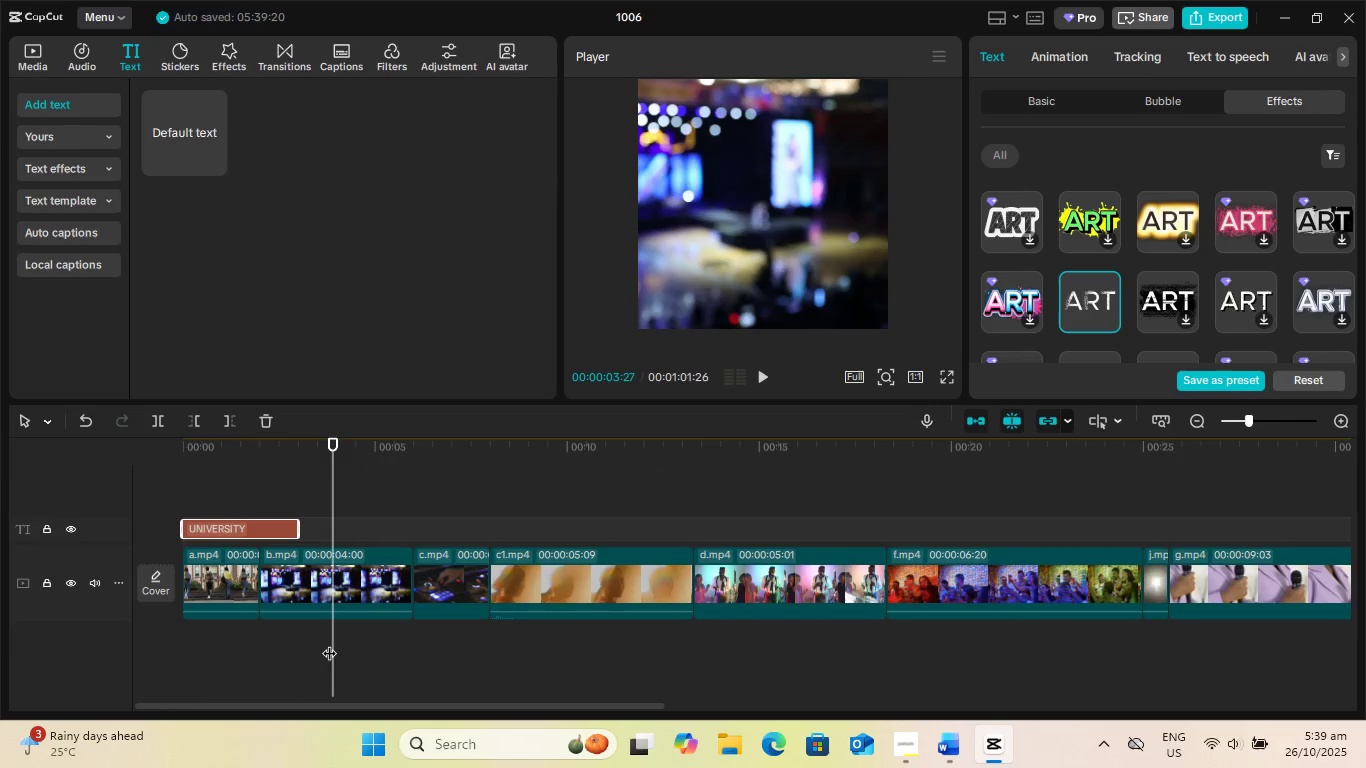 
left_click_drag(start_coordinate=[332, 643], to_coordinate=[132, 625])
 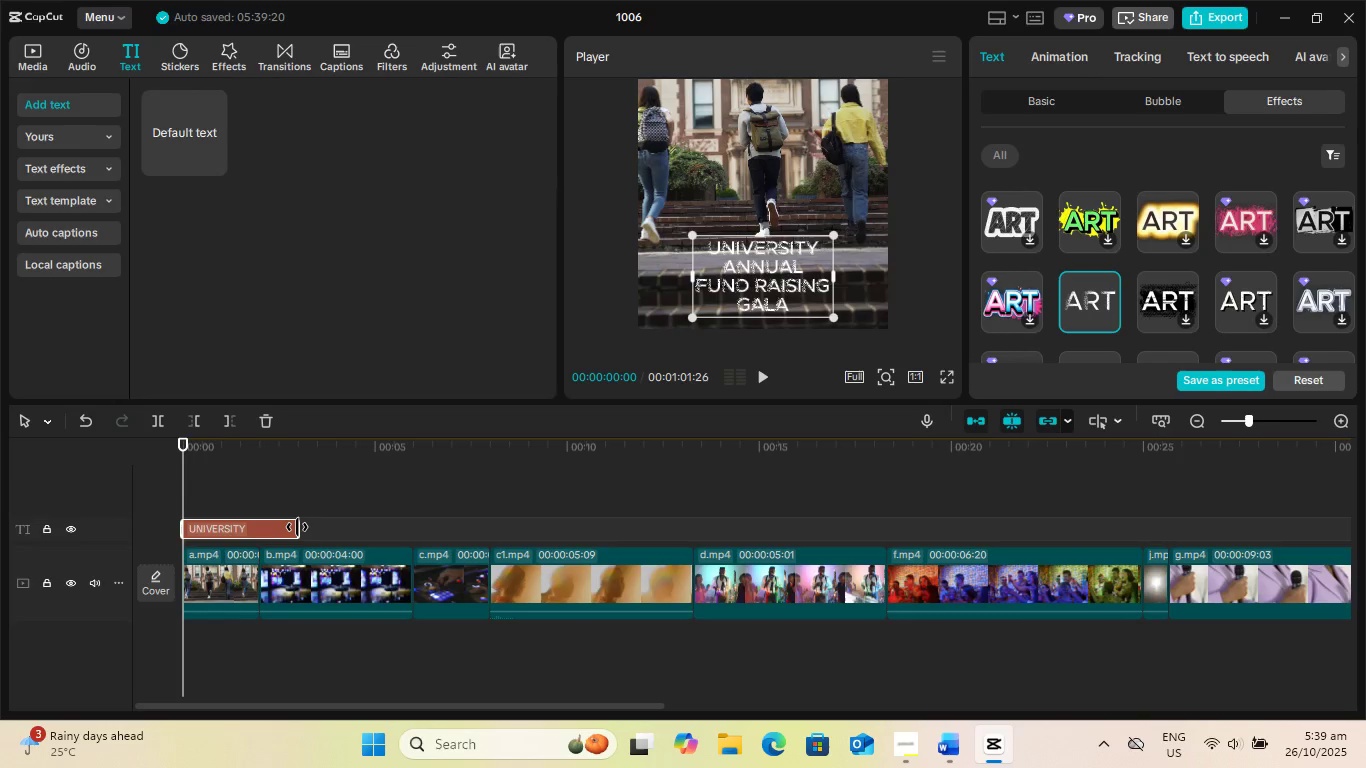 
left_click_drag(start_coordinate=[297, 527], to_coordinate=[256, 531])
 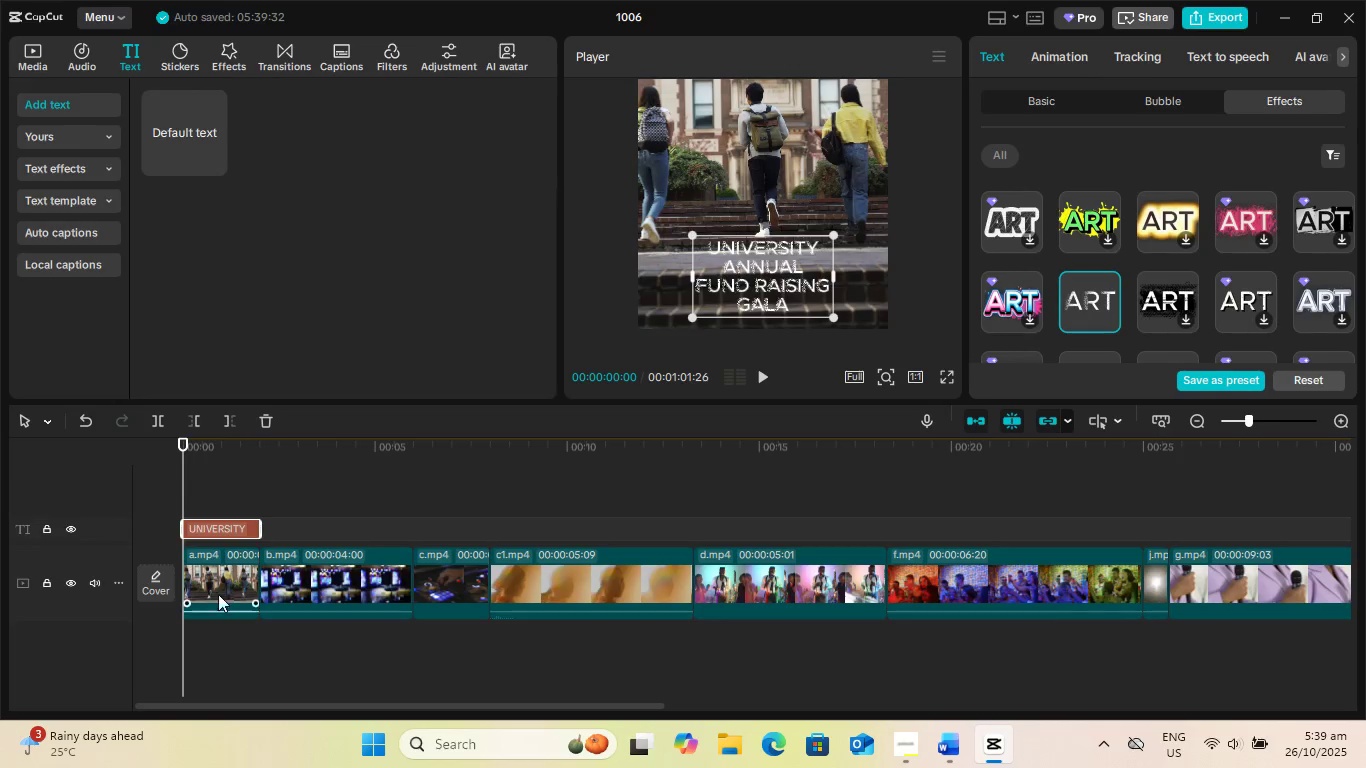 
key(Space)
 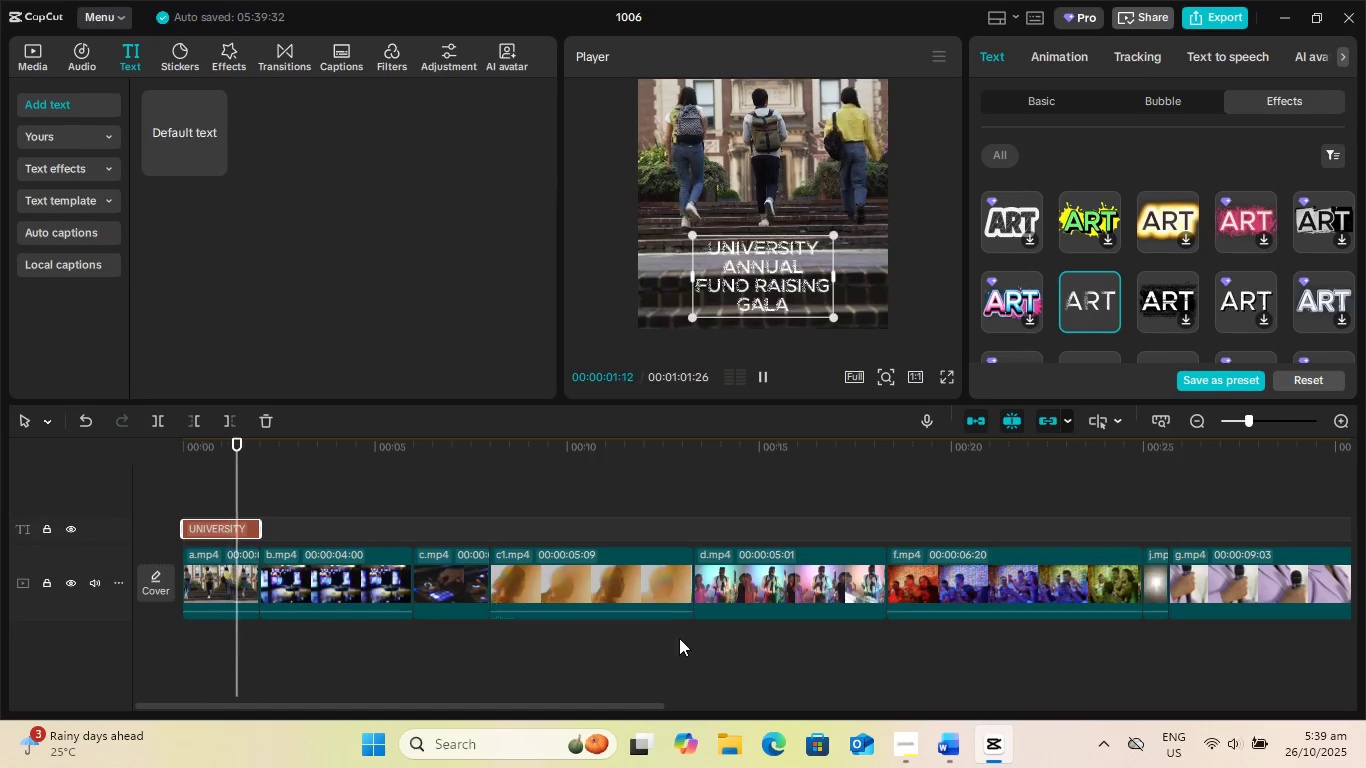 
key(Space)
 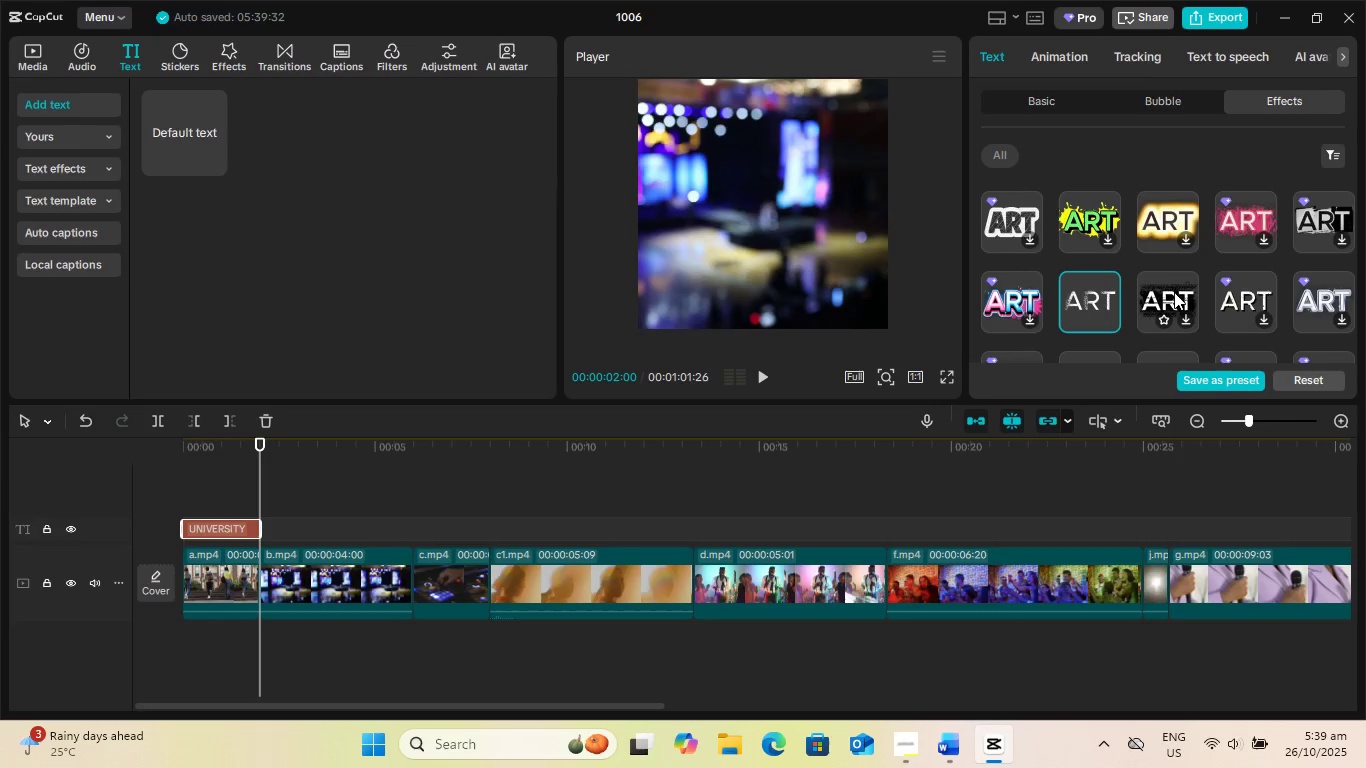 
left_click([1173, 293])
 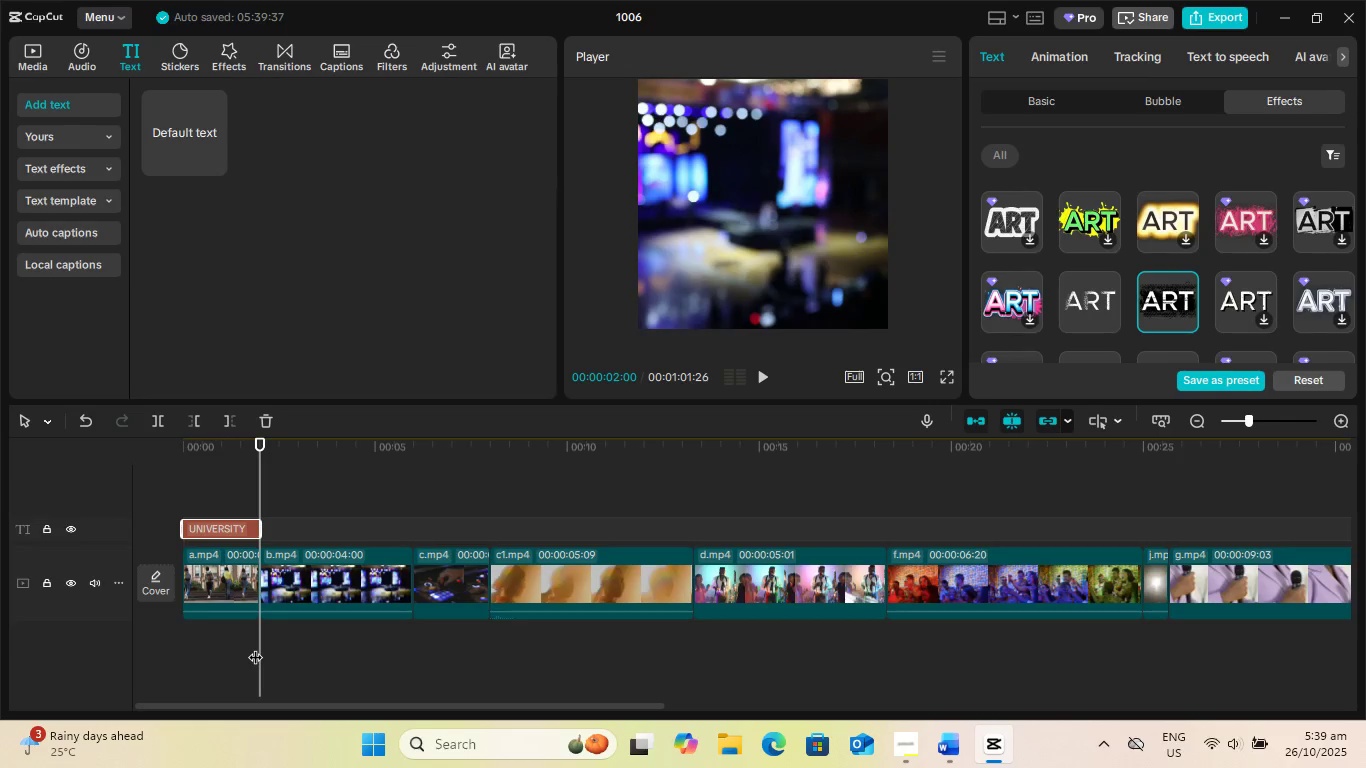 
left_click_drag(start_coordinate=[259, 647], to_coordinate=[58, 639])
 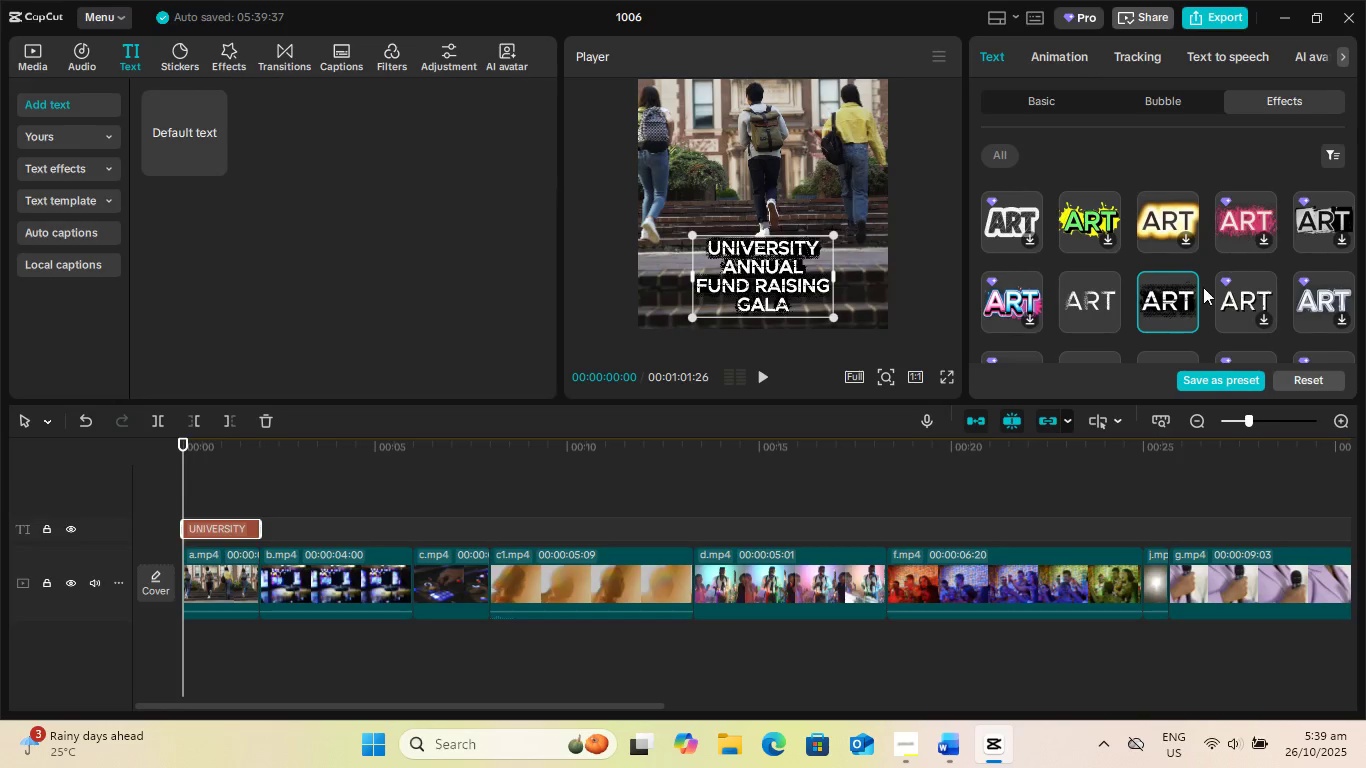 
scroll: coordinate [1095, 289], scroll_direction: down, amount: 4.0
 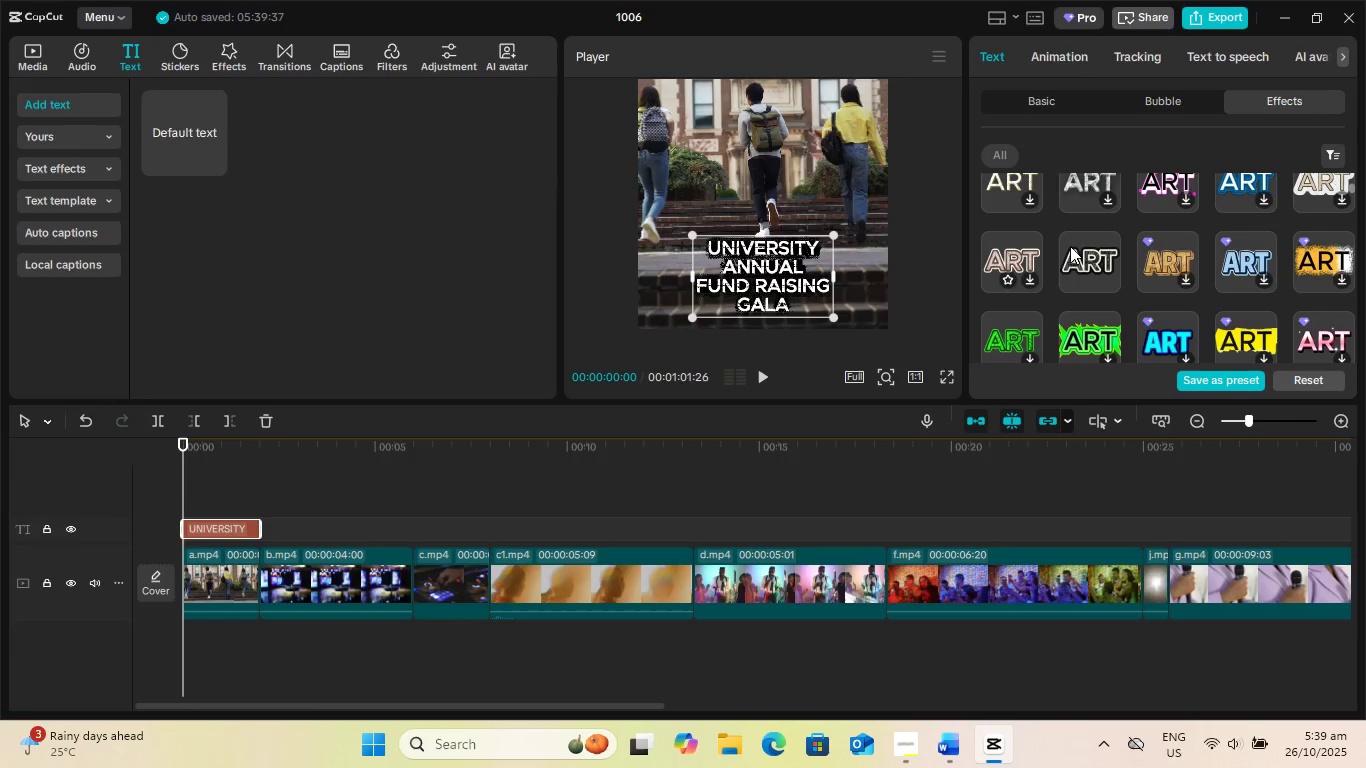 
scroll: coordinate [1097, 265], scroll_direction: up, amount: 1.0
 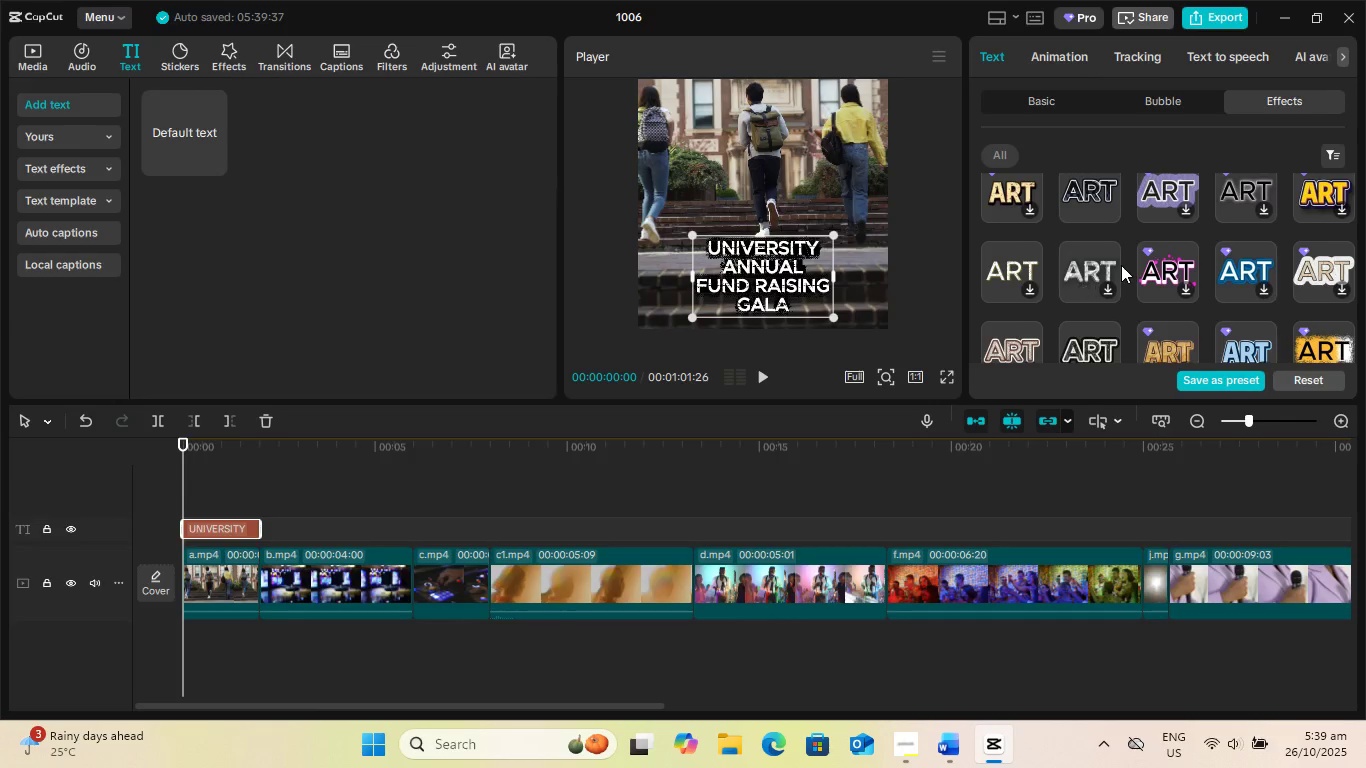 
scroll: coordinate [1244, 292], scroll_direction: down, amount: 9.0
 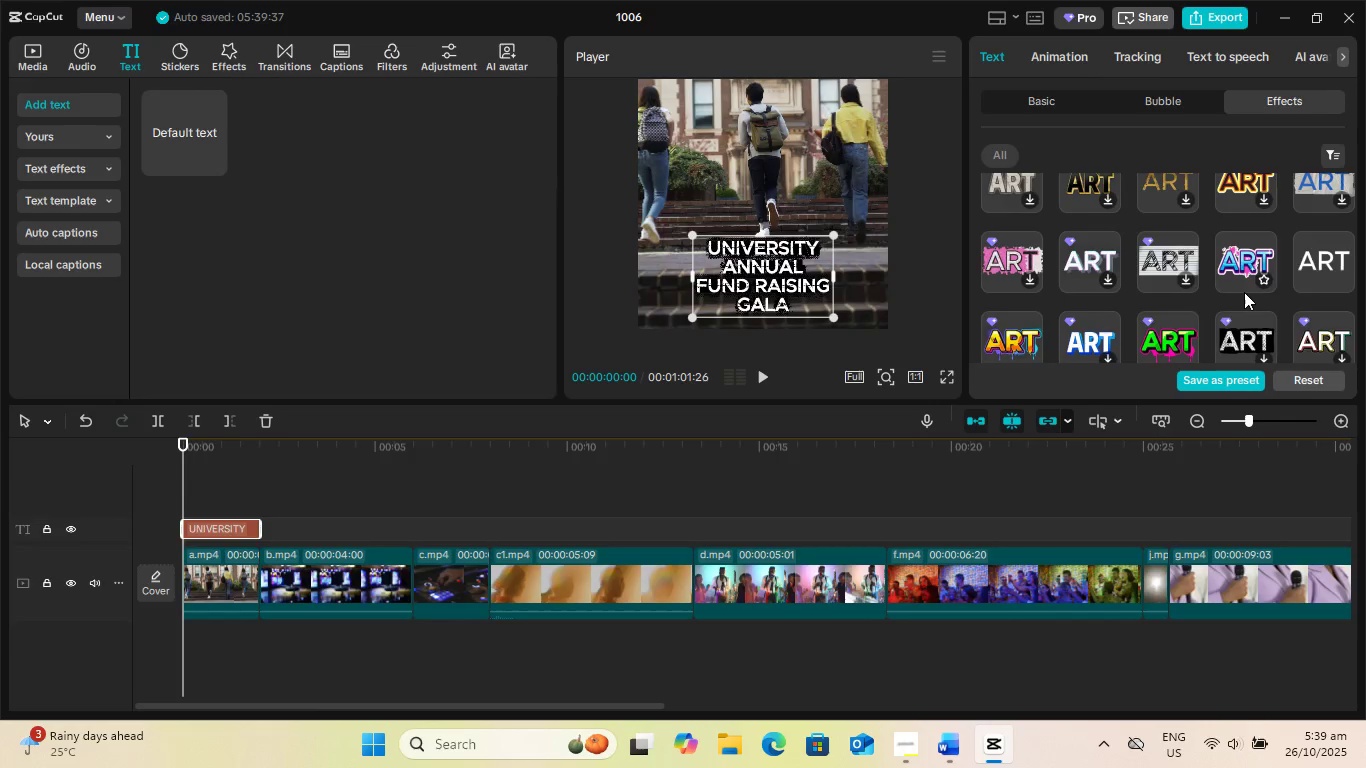 
scroll: coordinate [1244, 292], scroll_direction: up, amount: 2.0
 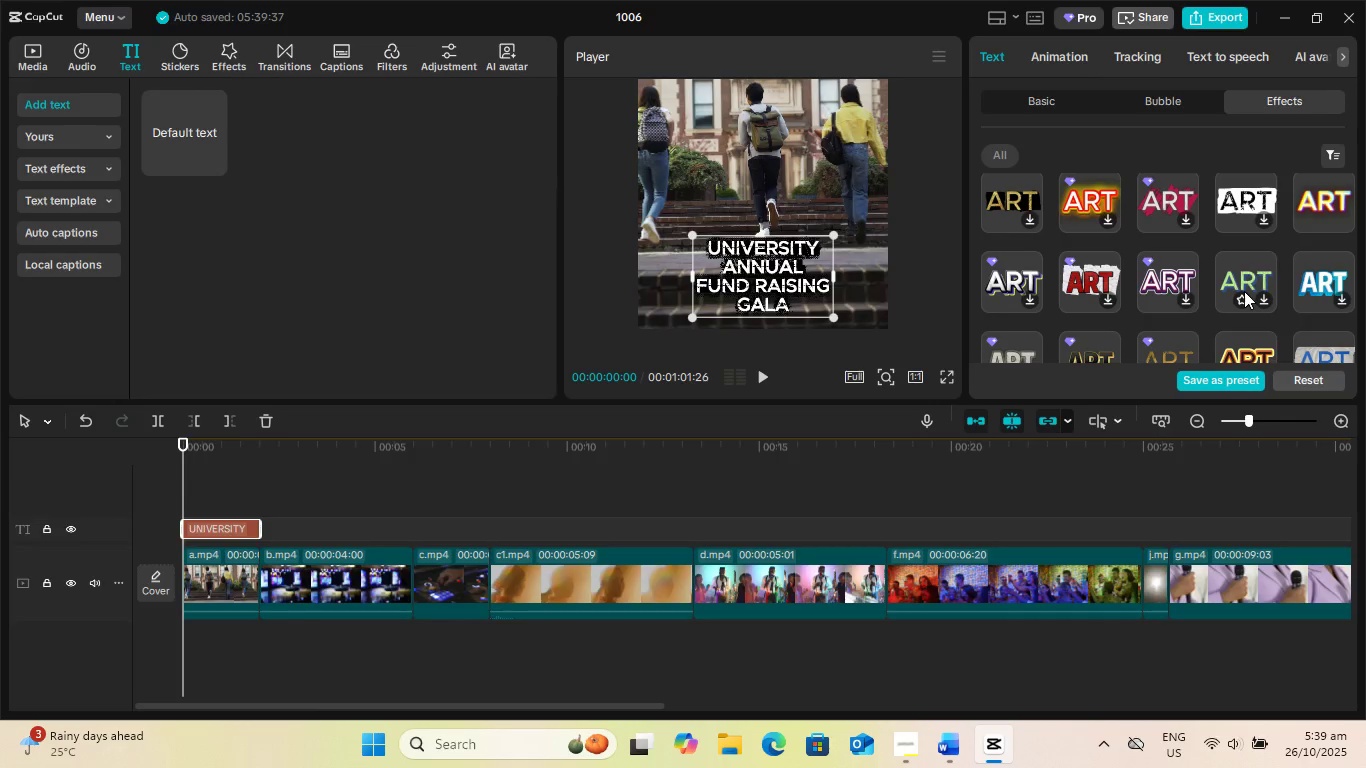 
scroll: coordinate [1208, 280], scroll_direction: down, amount: 7.0
 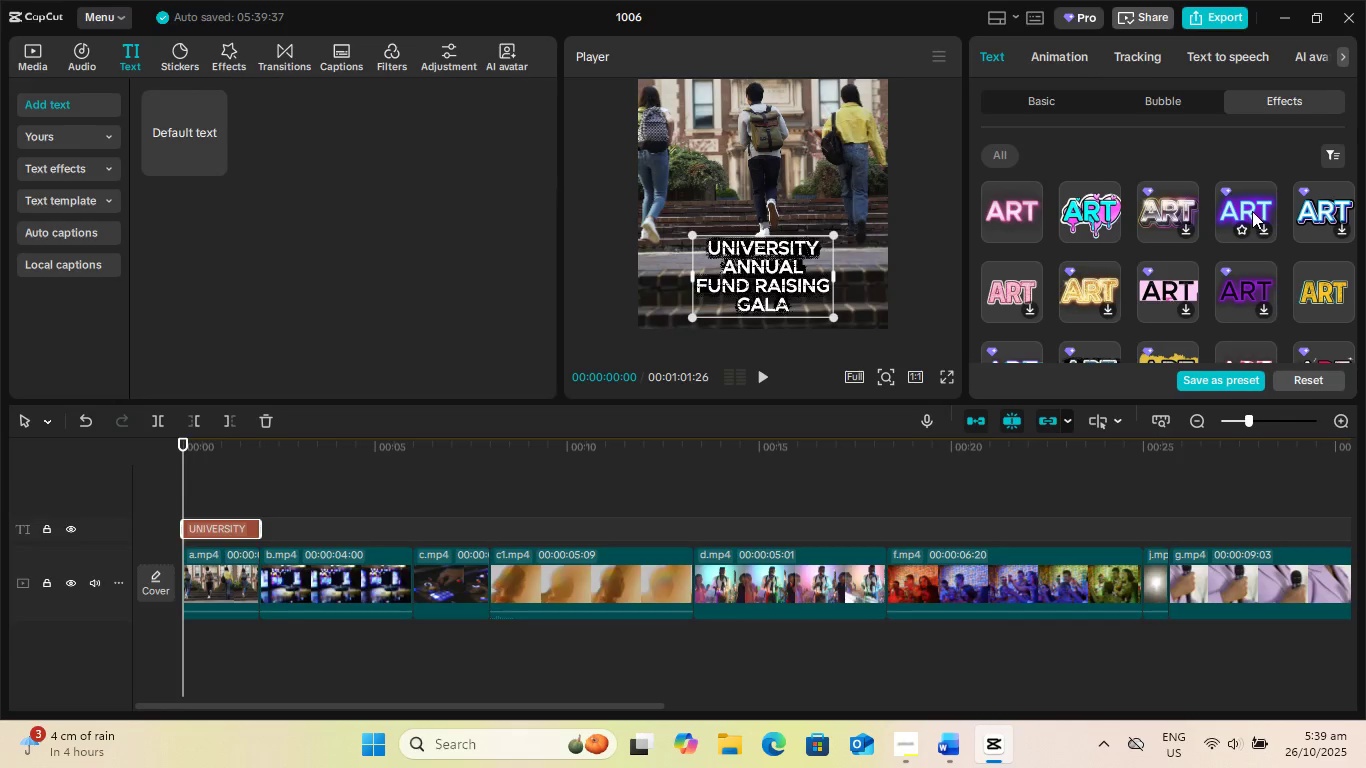 
wait(5.6)
 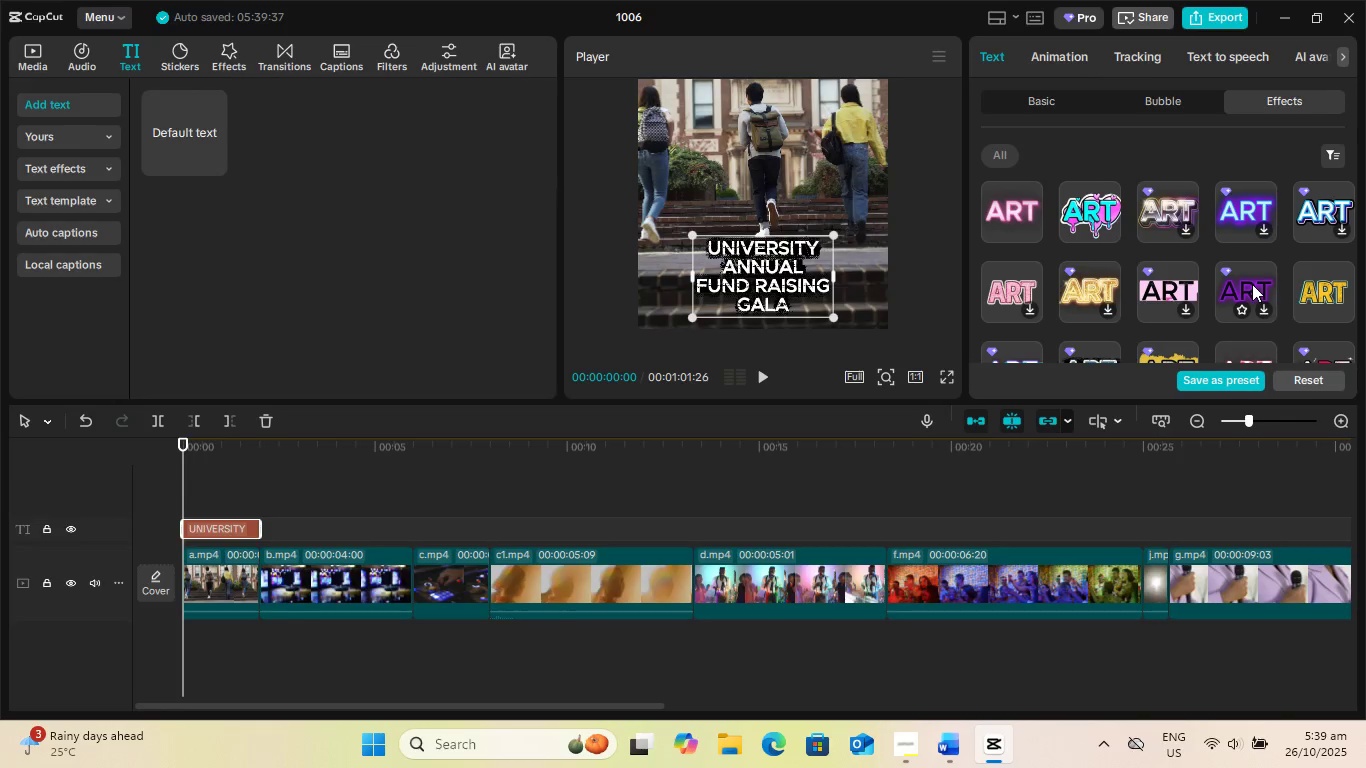 
scroll: coordinate [1237, 292], scroll_direction: down, amount: 4.0
 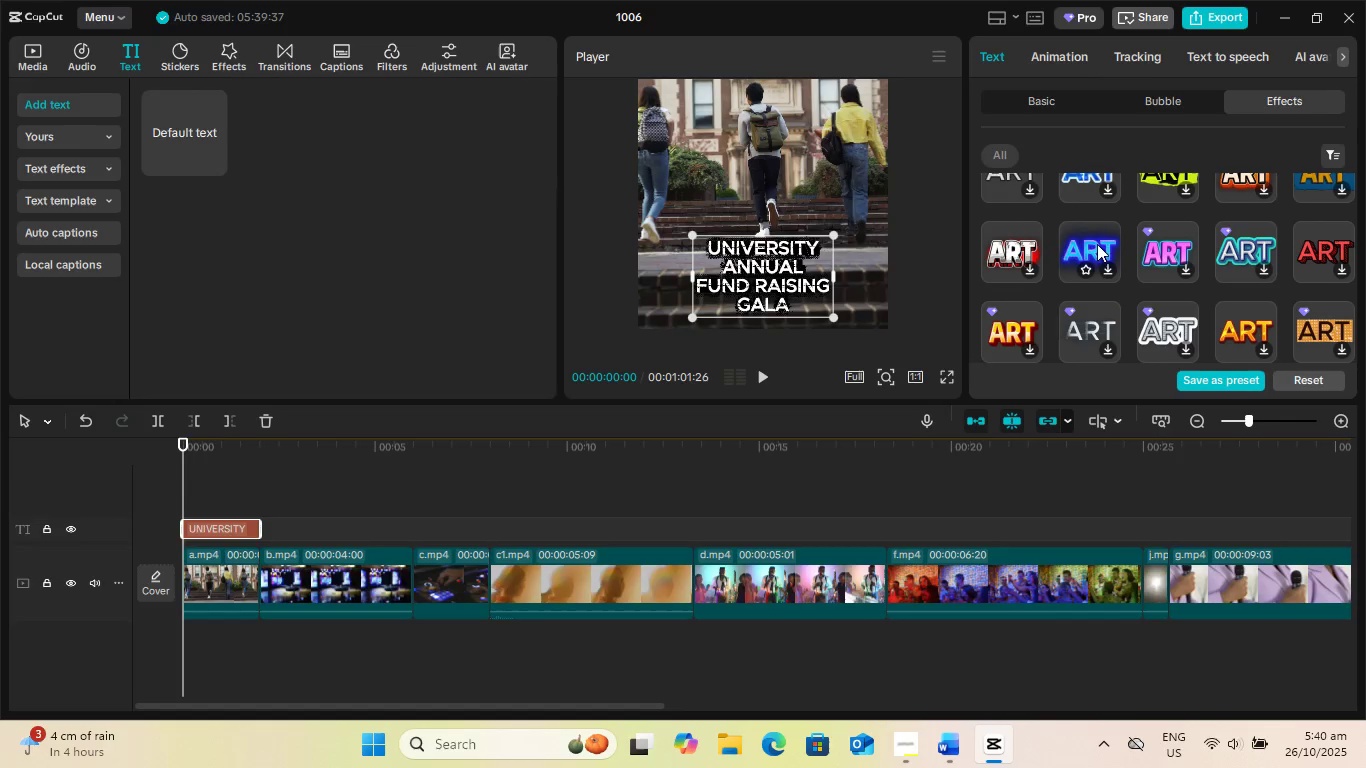 
left_click([1092, 244])
 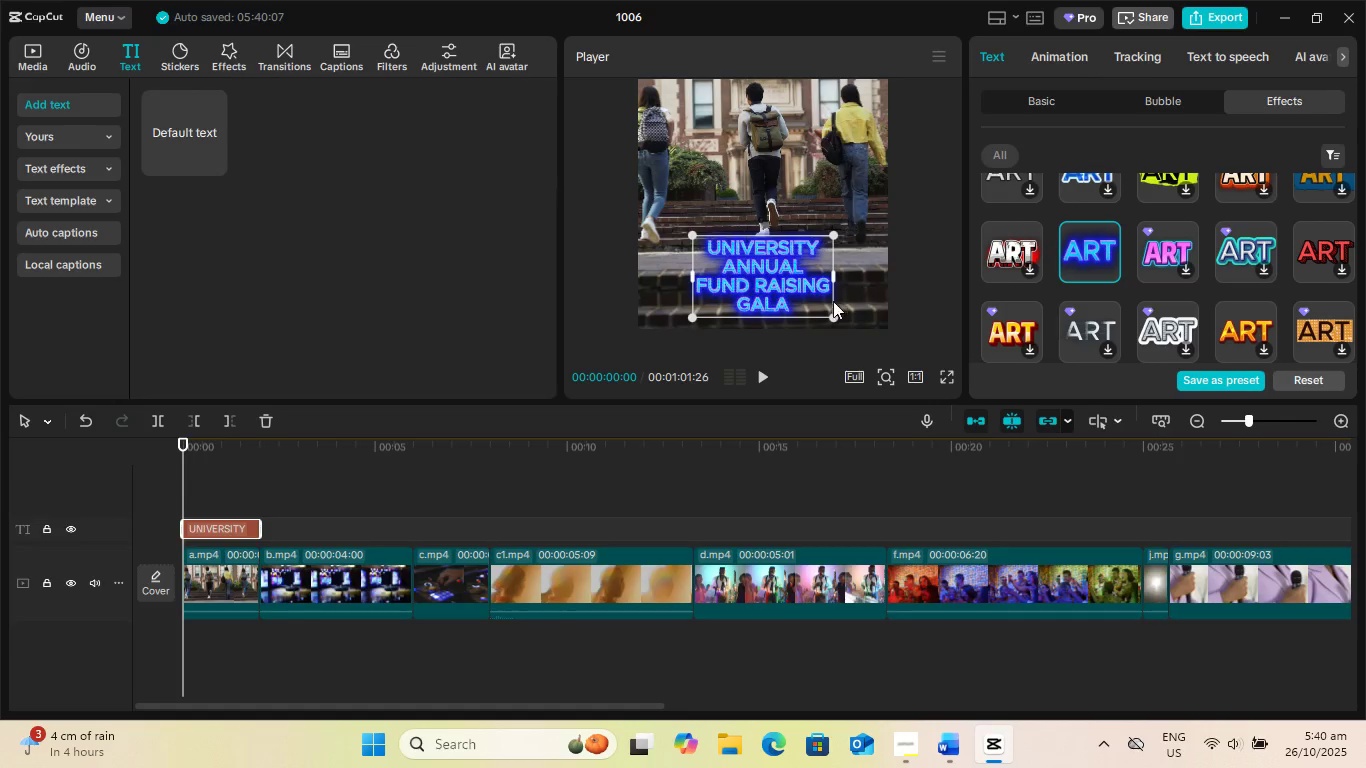 
key(Space)
 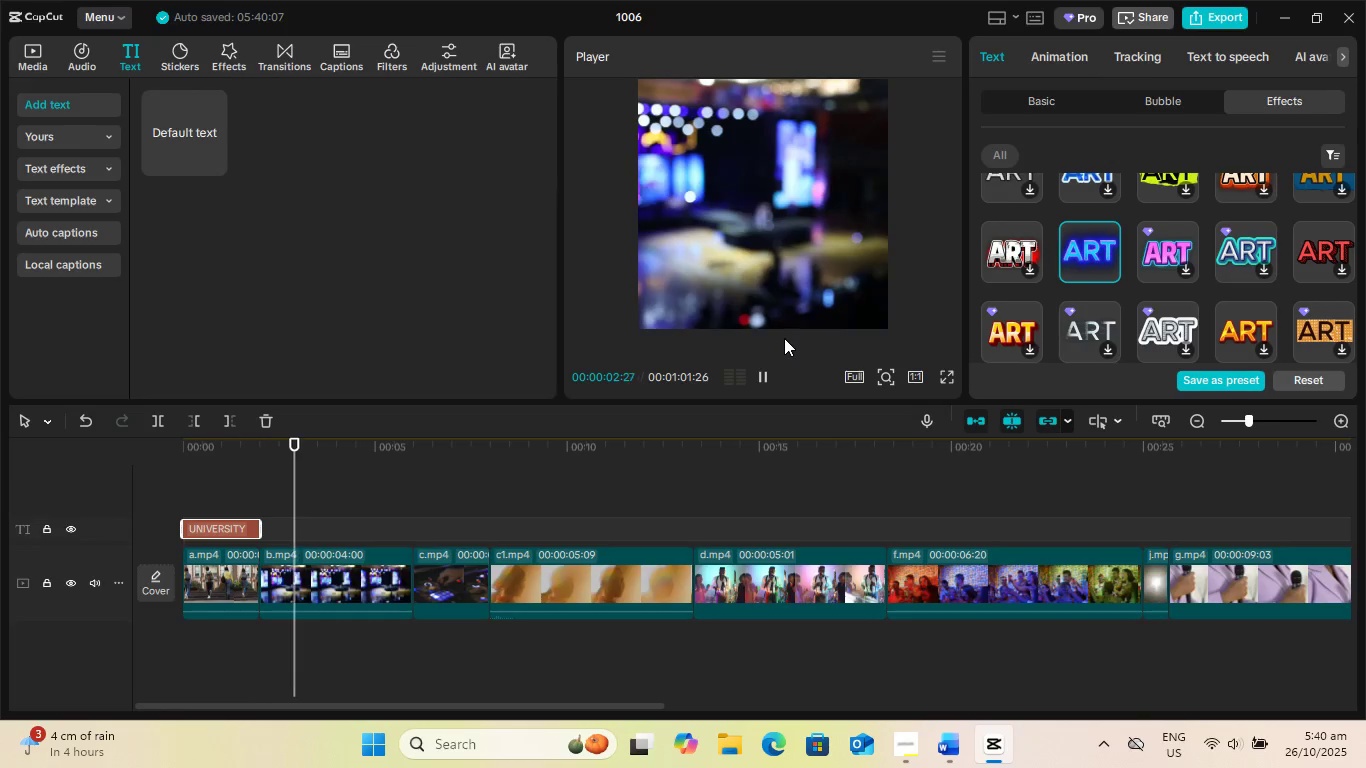 
key(Space)
 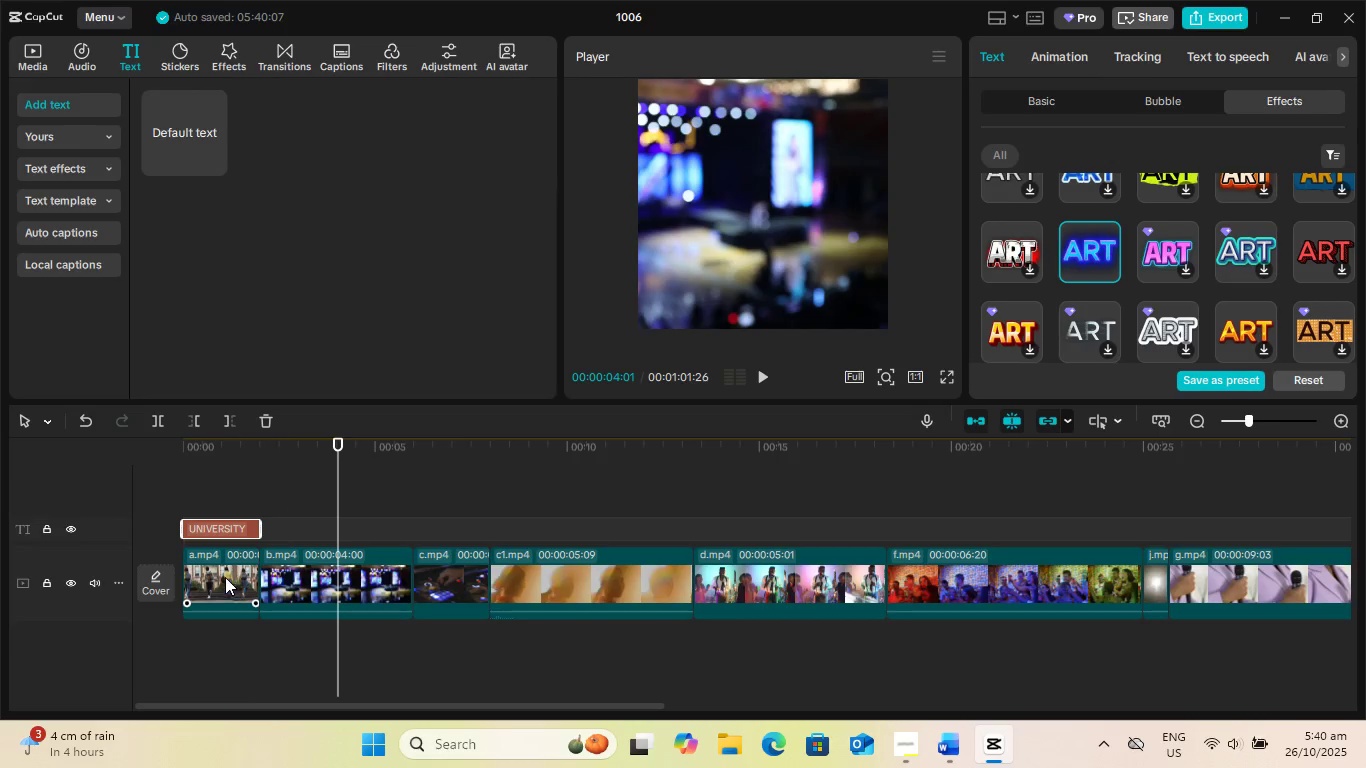 
left_click([223, 571])
 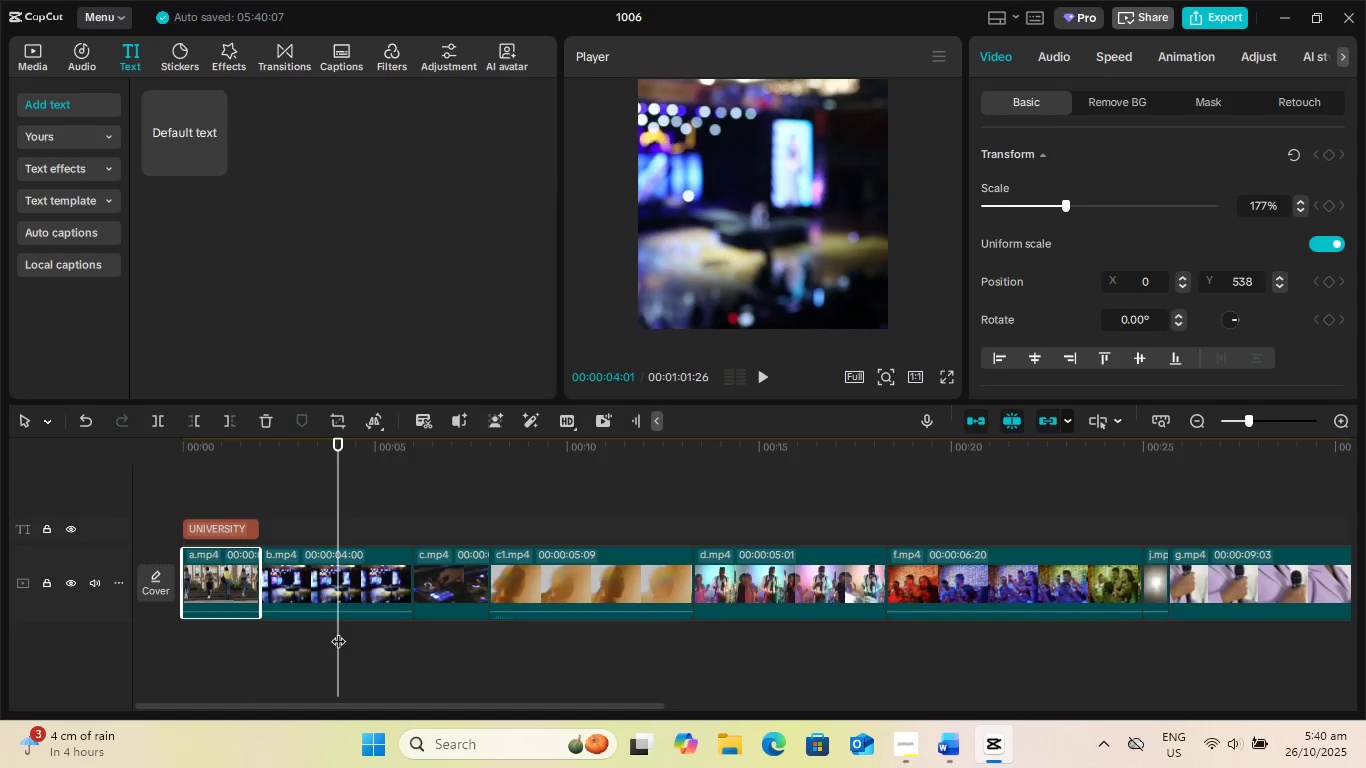 
left_click_drag(start_coordinate=[337, 631], to_coordinate=[159, 625])
 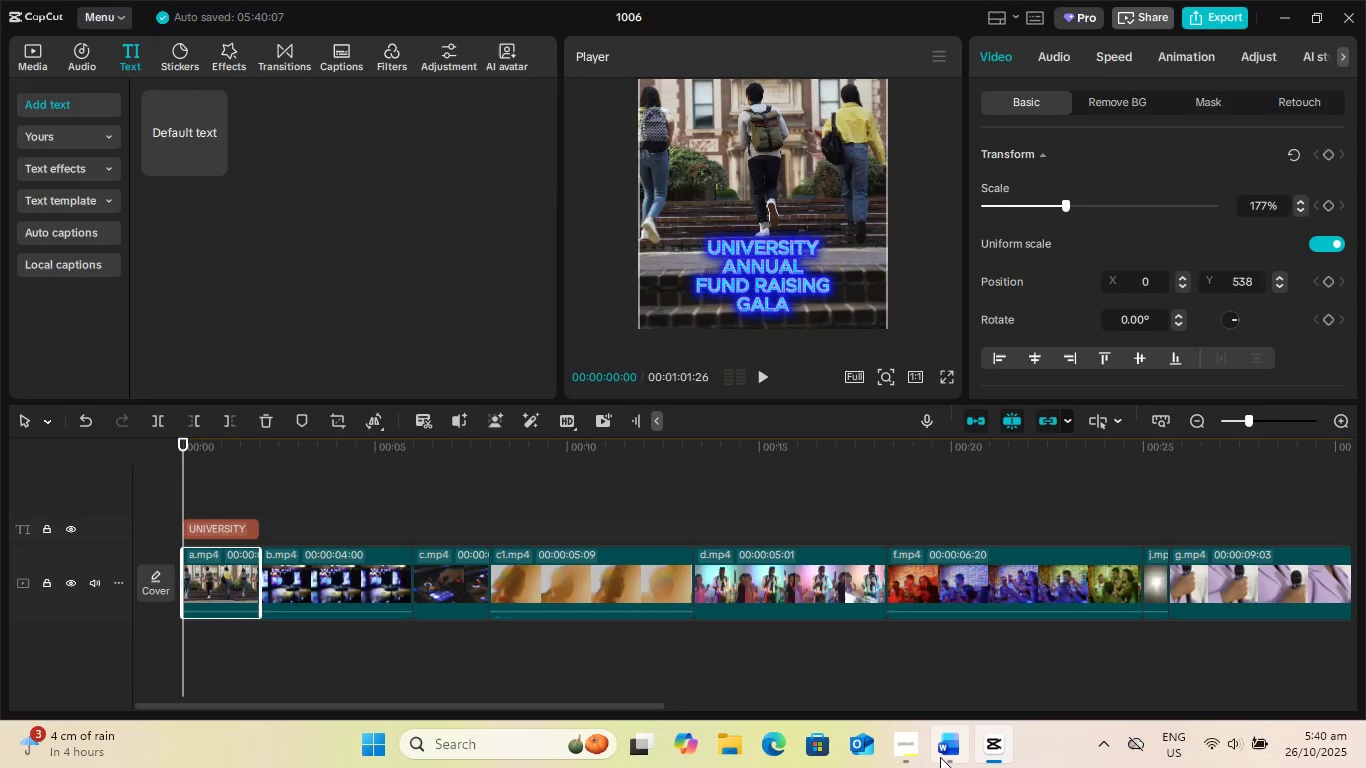 
left_click([956, 759])
 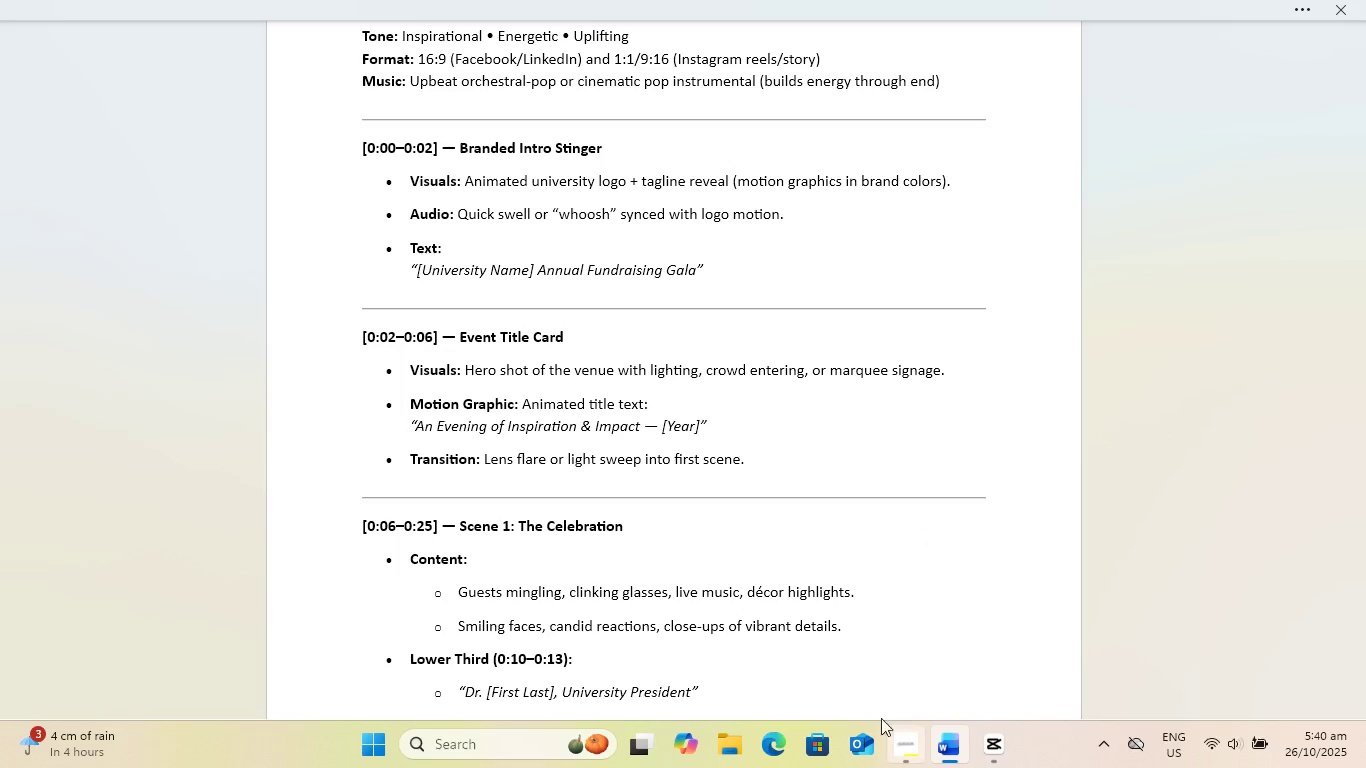 
wait(6.72)
 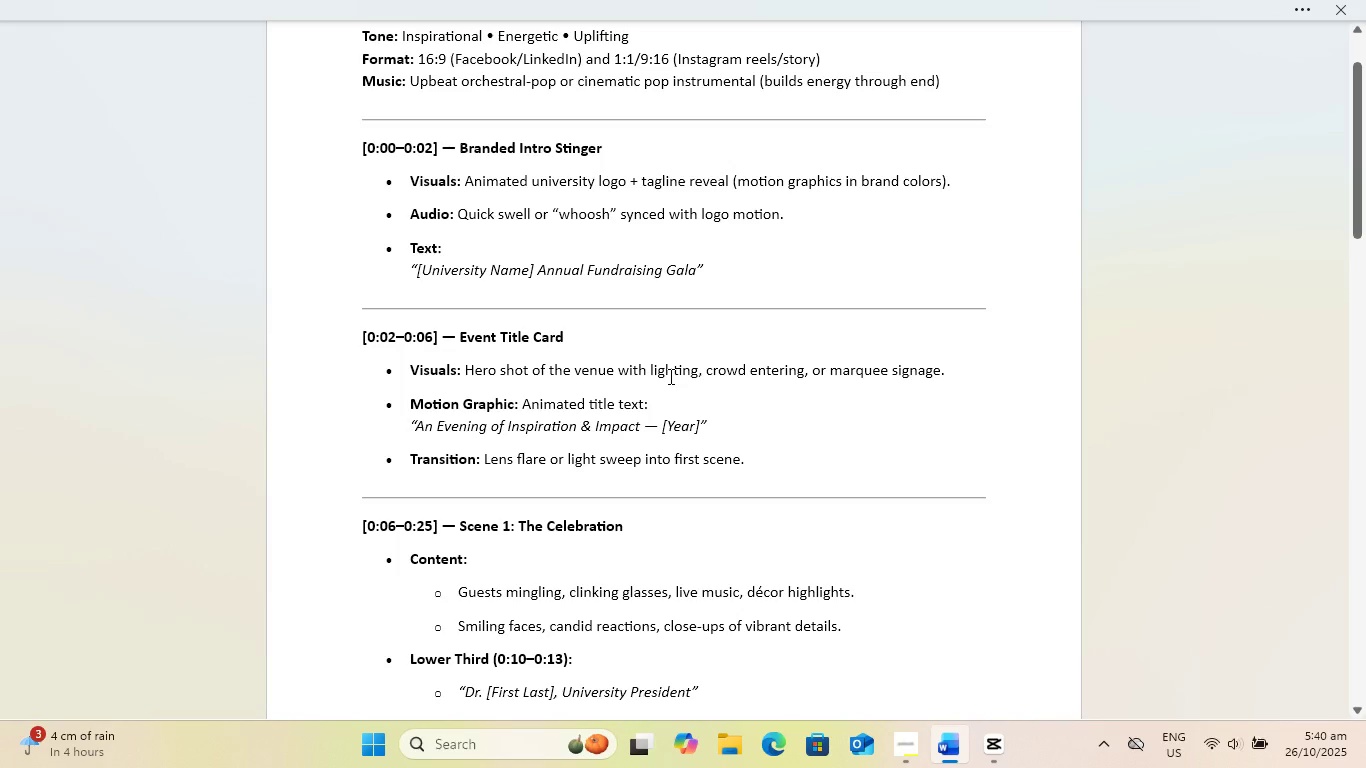 
left_click([949, 748])
 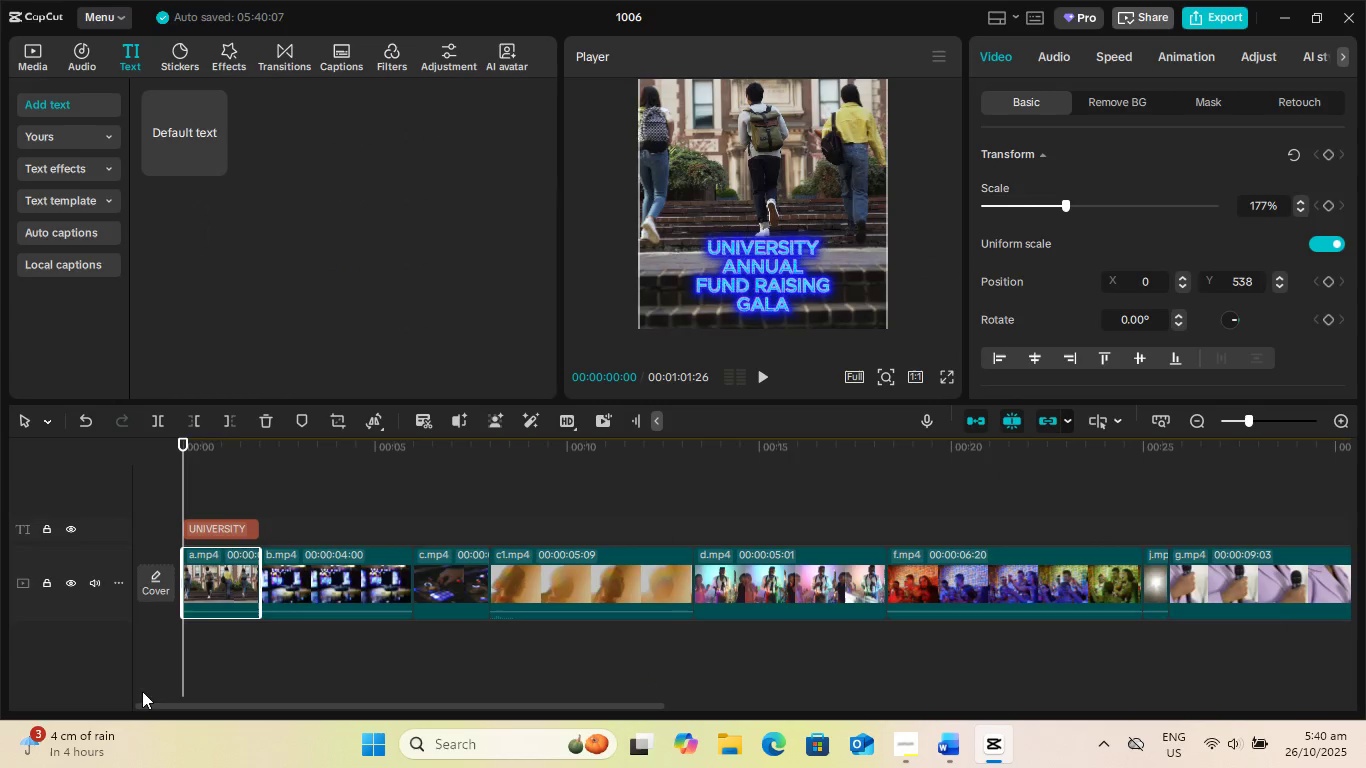 
left_click([221, 523])
 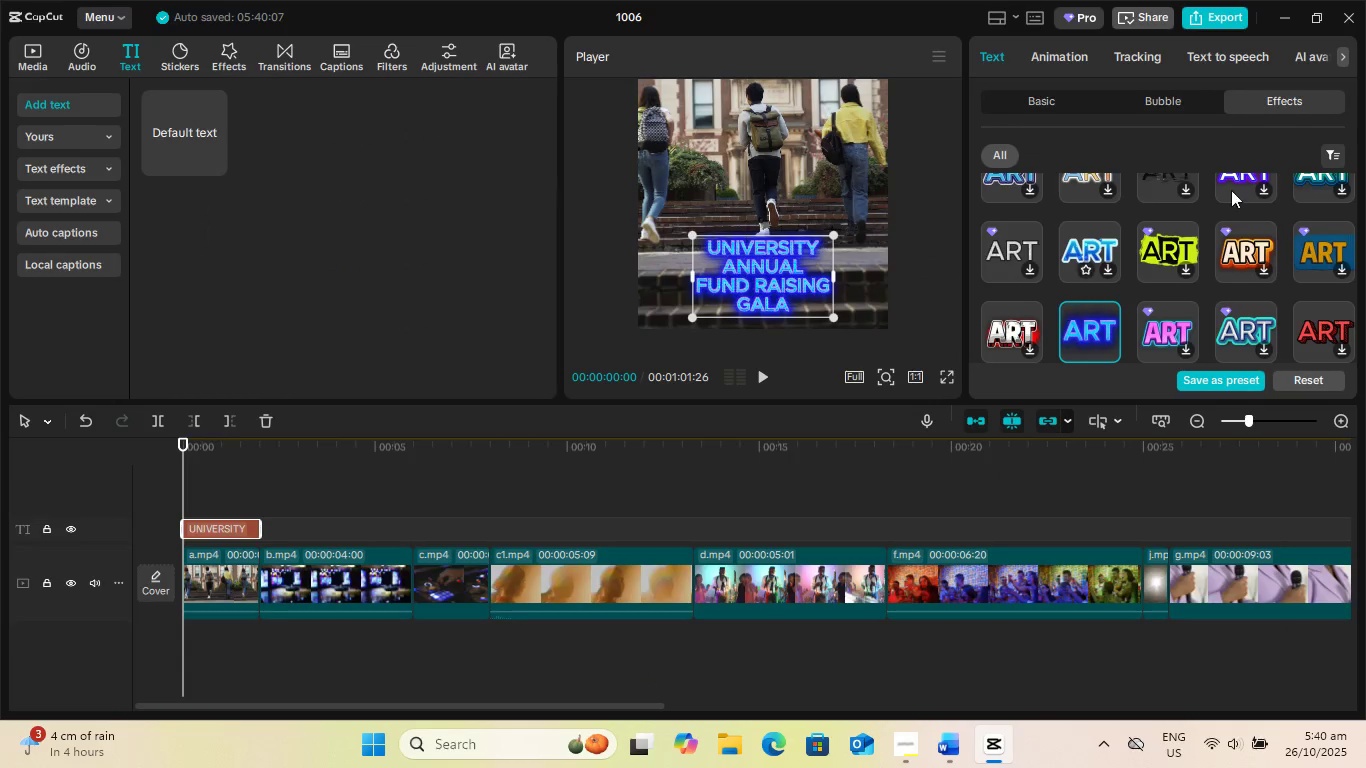 
scroll: coordinate [1137, 277], scroll_direction: up, amount: 45.0
 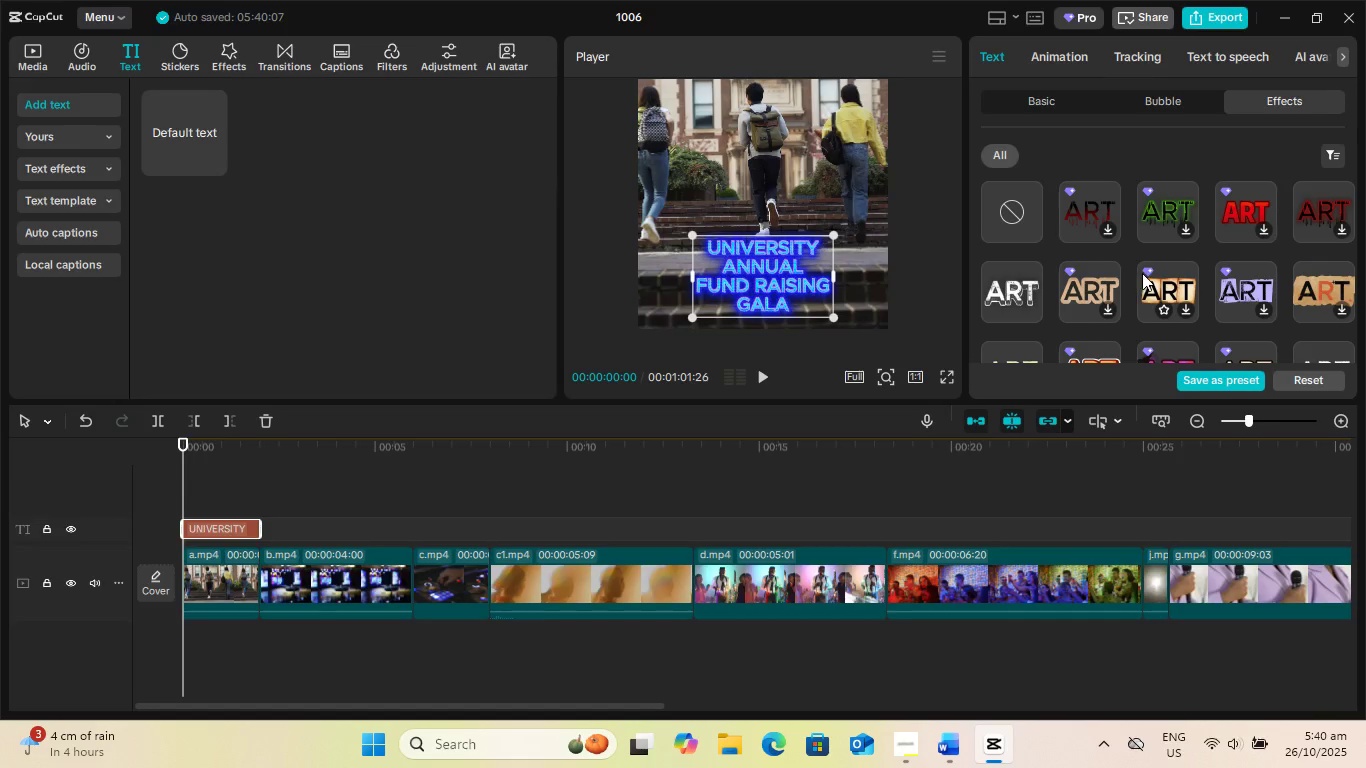 
scroll: coordinate [1242, 282], scroll_direction: down, amount: 8.0
 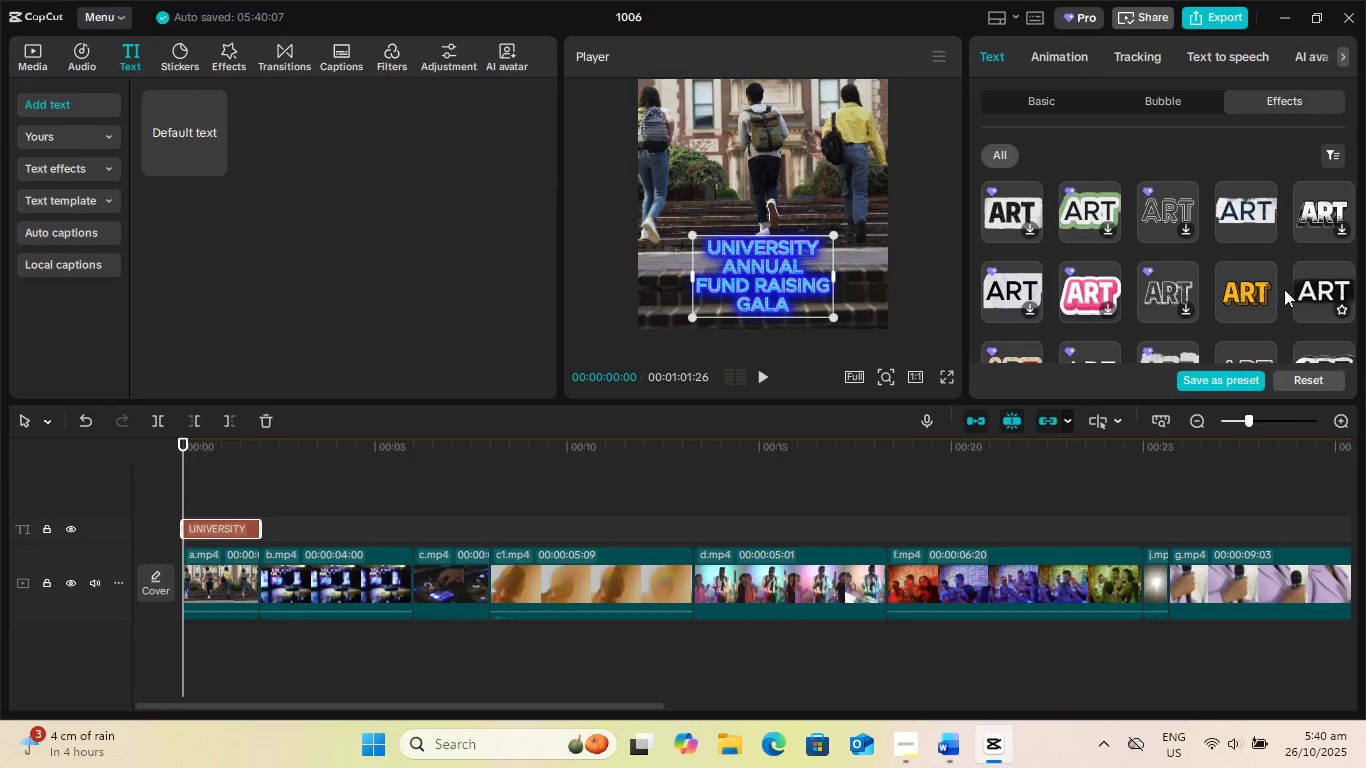 
scroll: coordinate [1137, 282], scroll_direction: up, amount: 6.0
 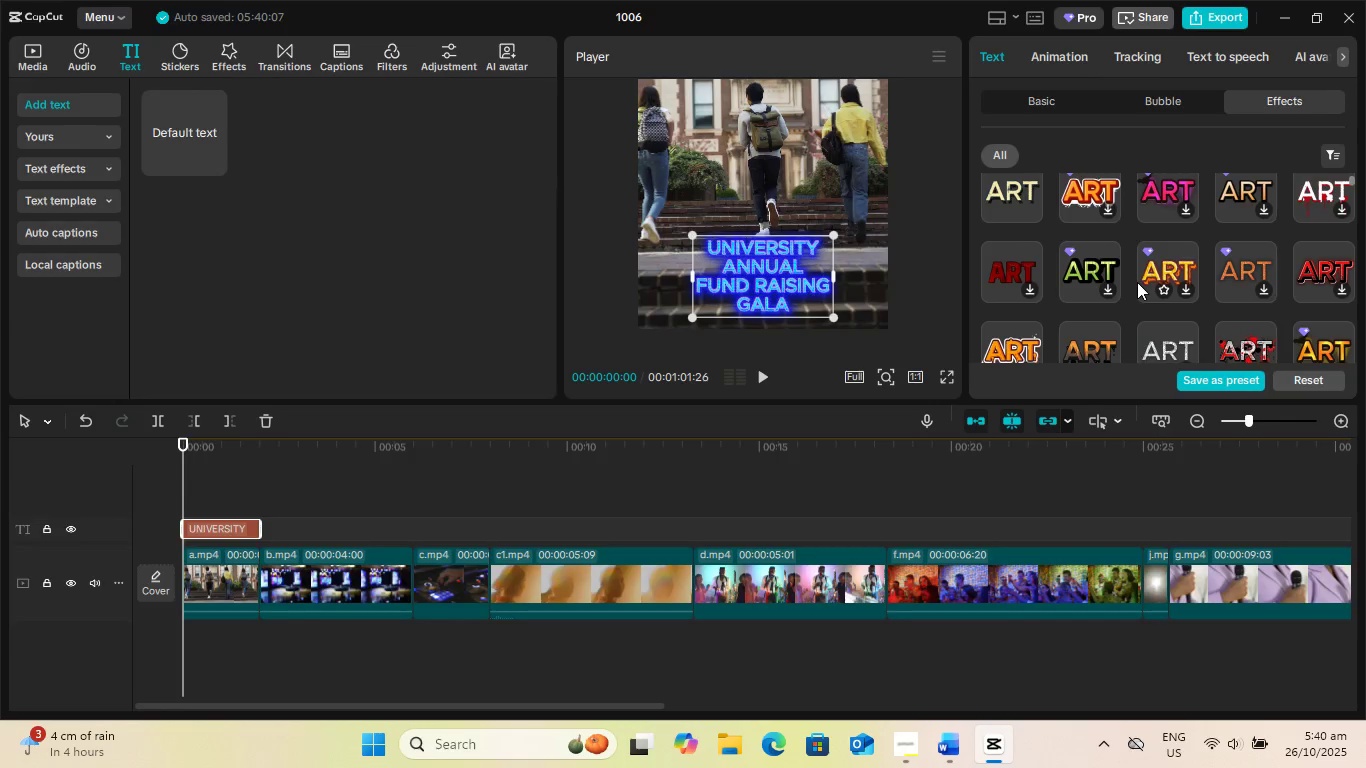 
scroll: coordinate [1062, 280], scroll_direction: down, amount: 14.0
 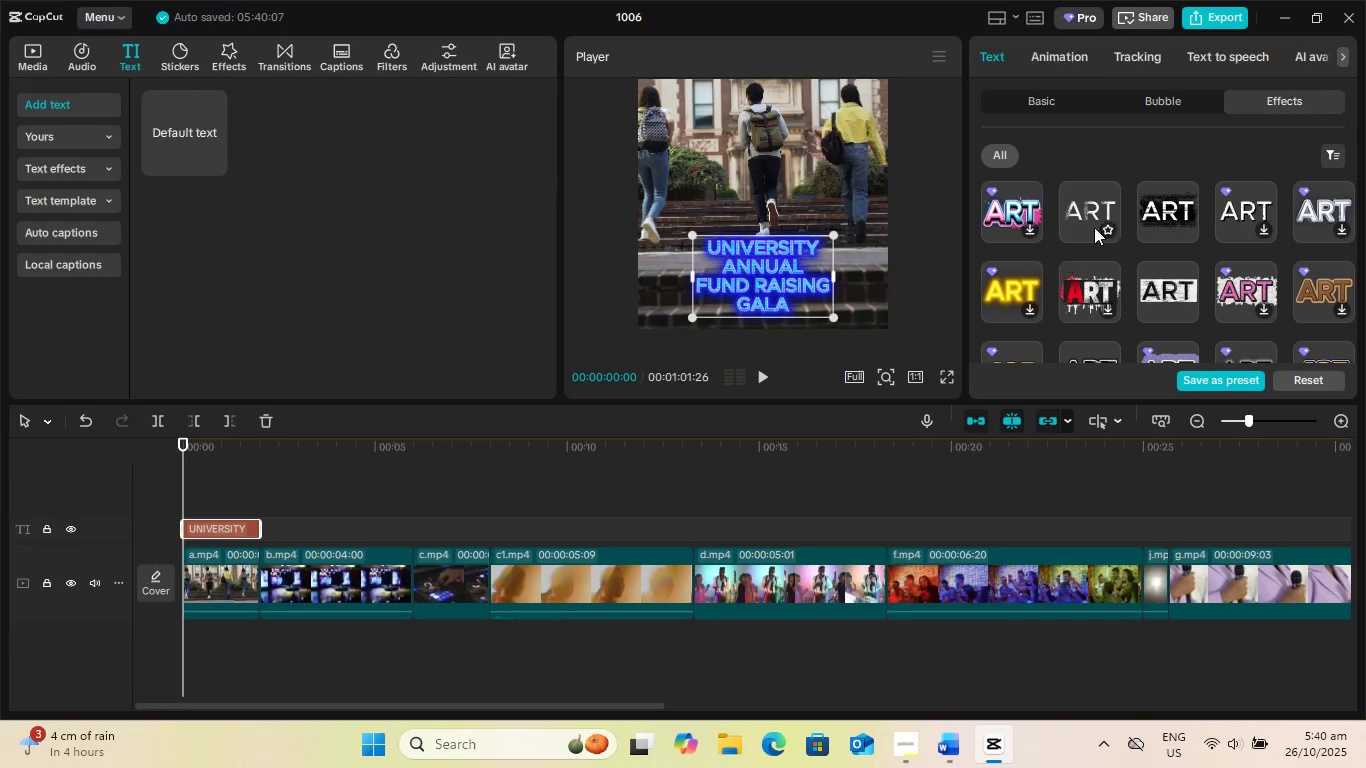 
left_click([1097, 210])
 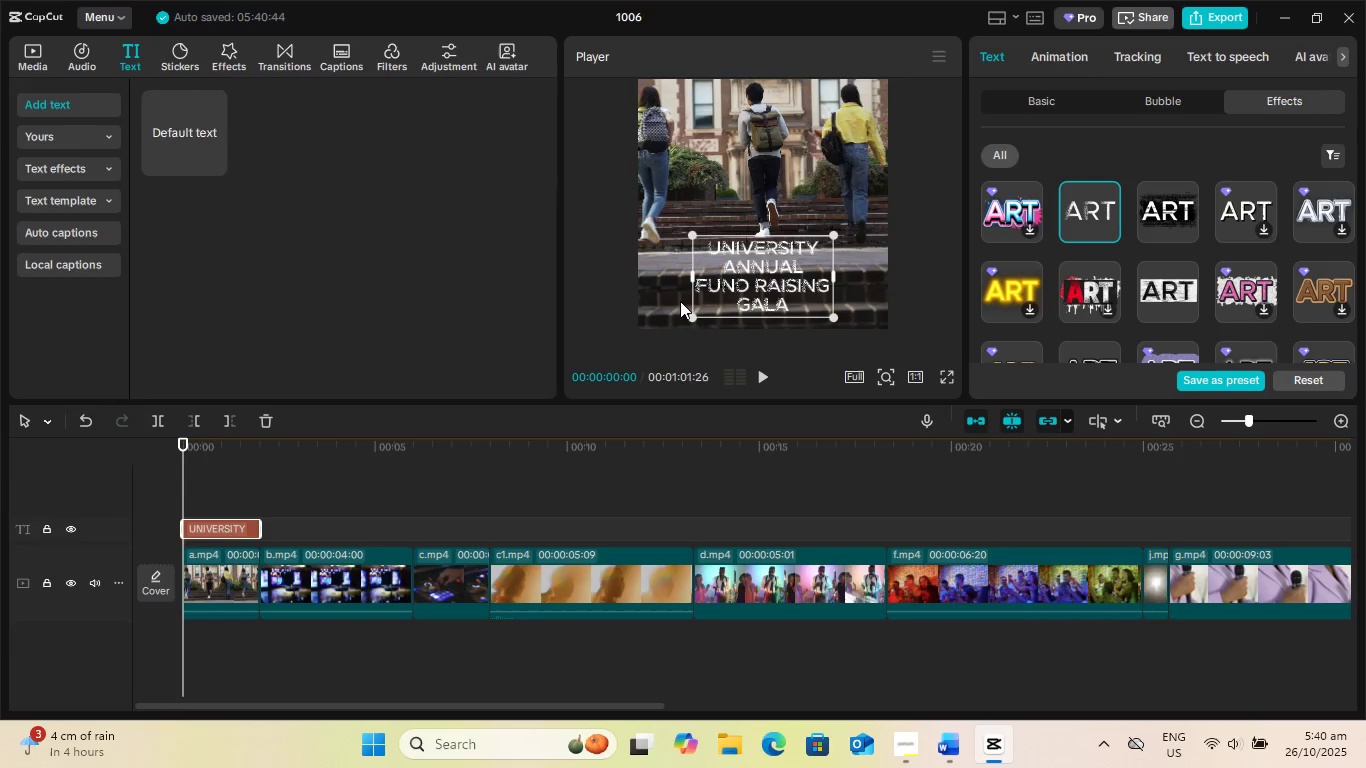 
key(Space)
 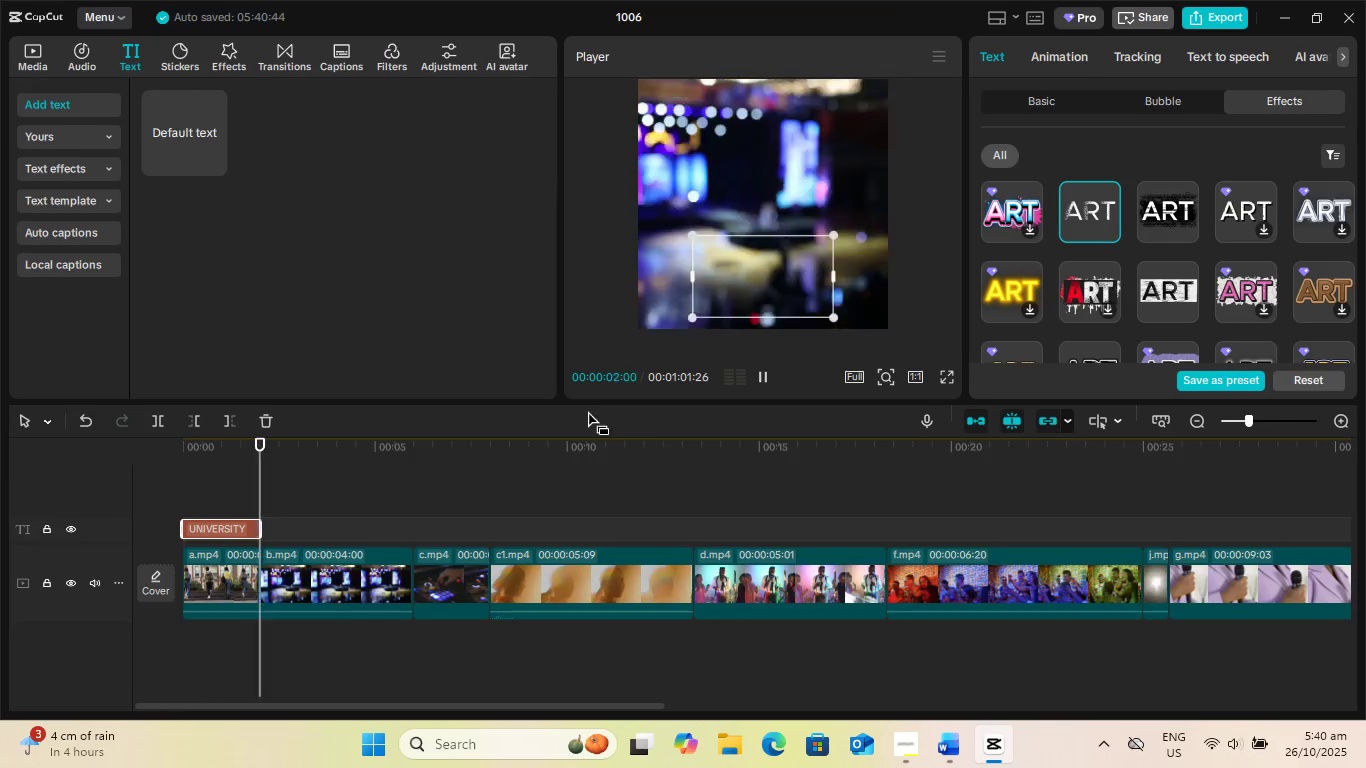 
key(Space)
 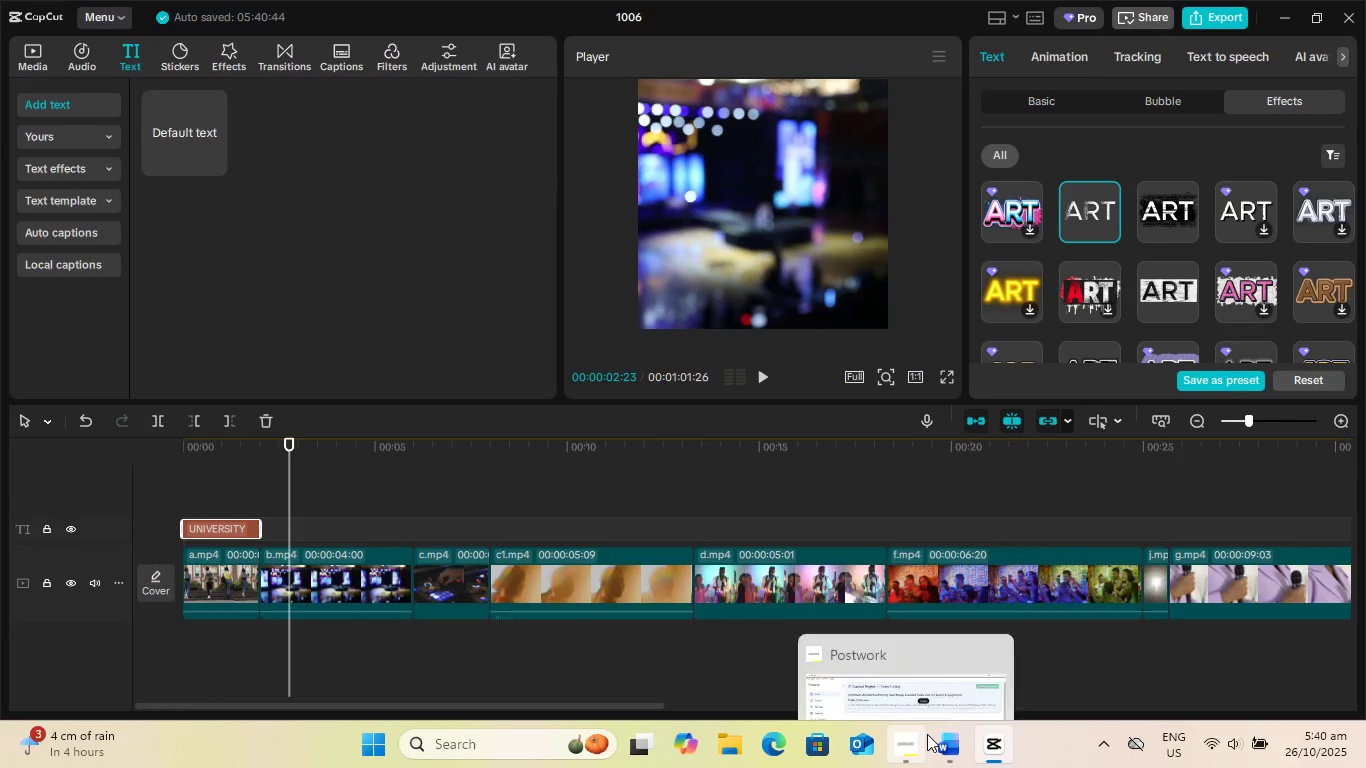 
left_click([937, 738])
 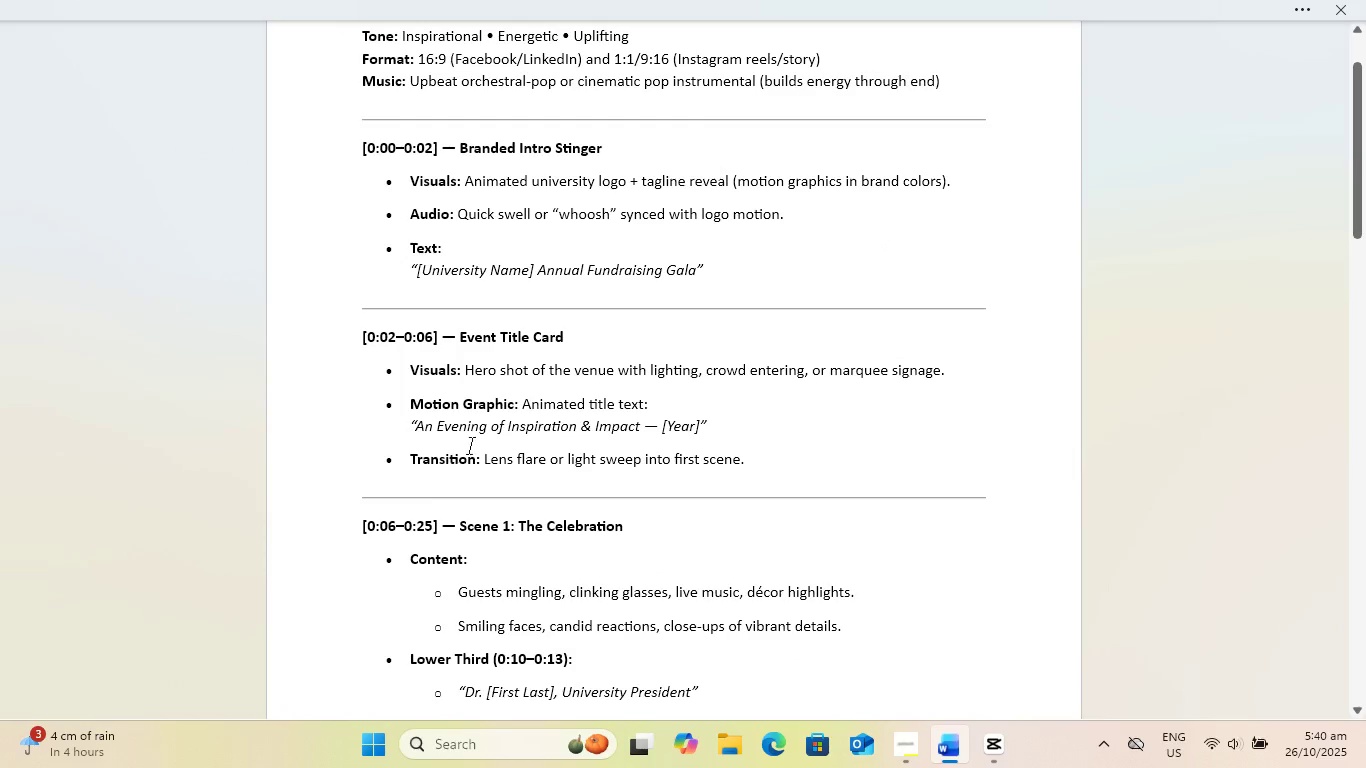 
left_click([496, 419])
 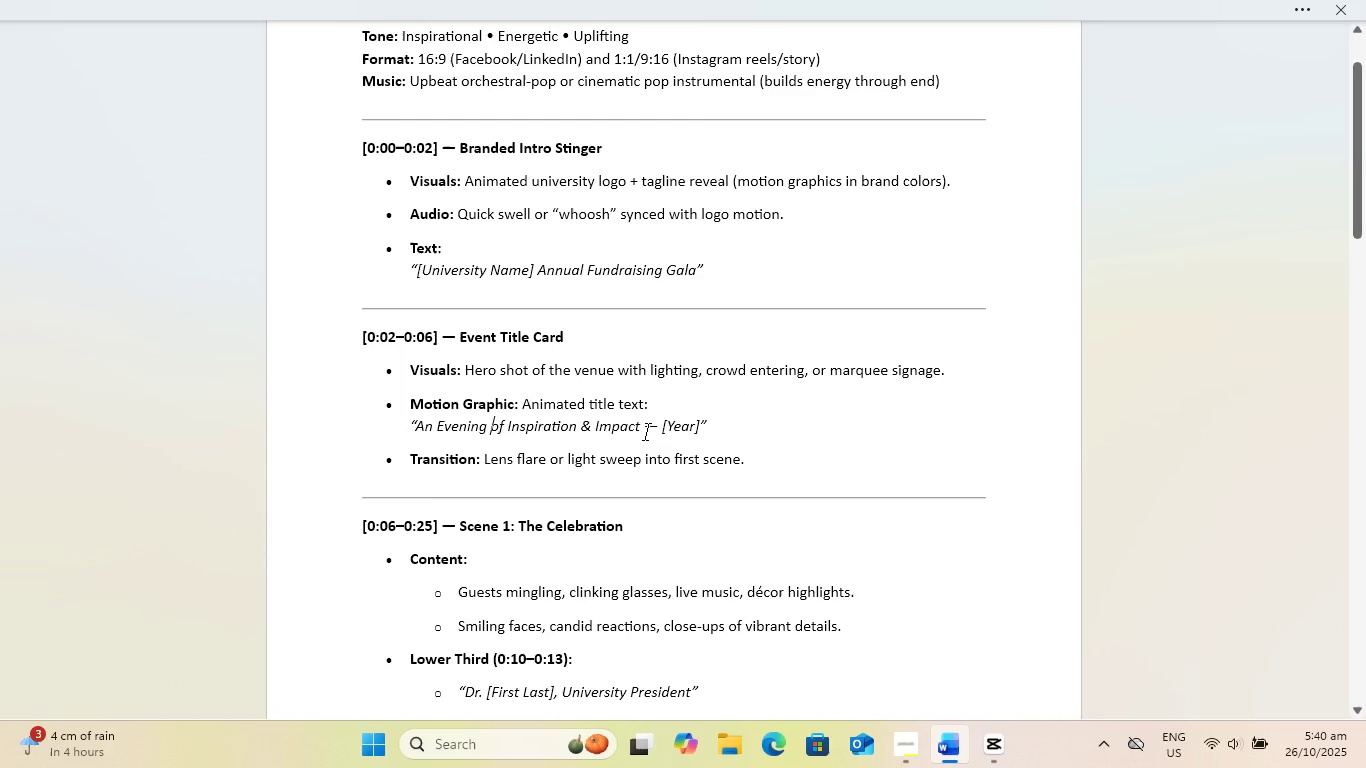 
left_click_drag(start_coordinate=[645, 432], to_coordinate=[422, 434])
 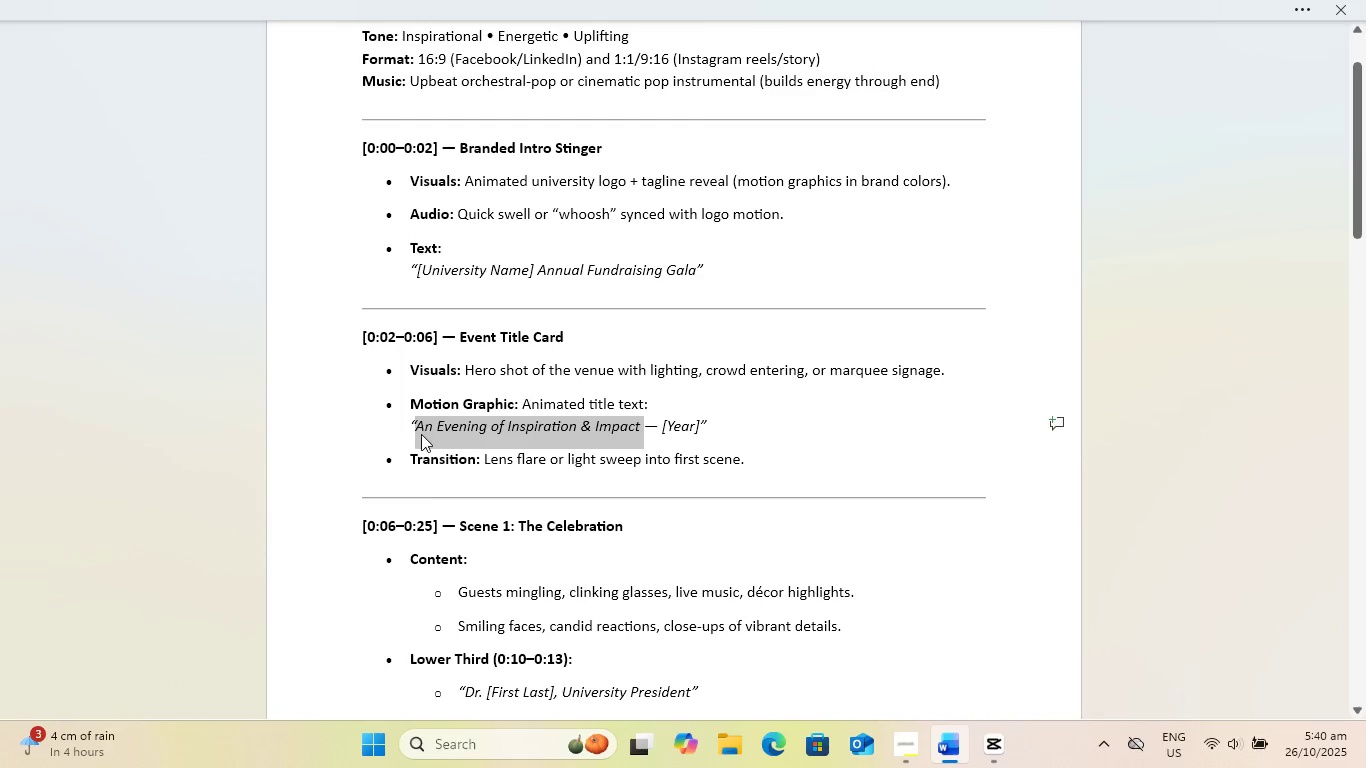 
key(Control+C)